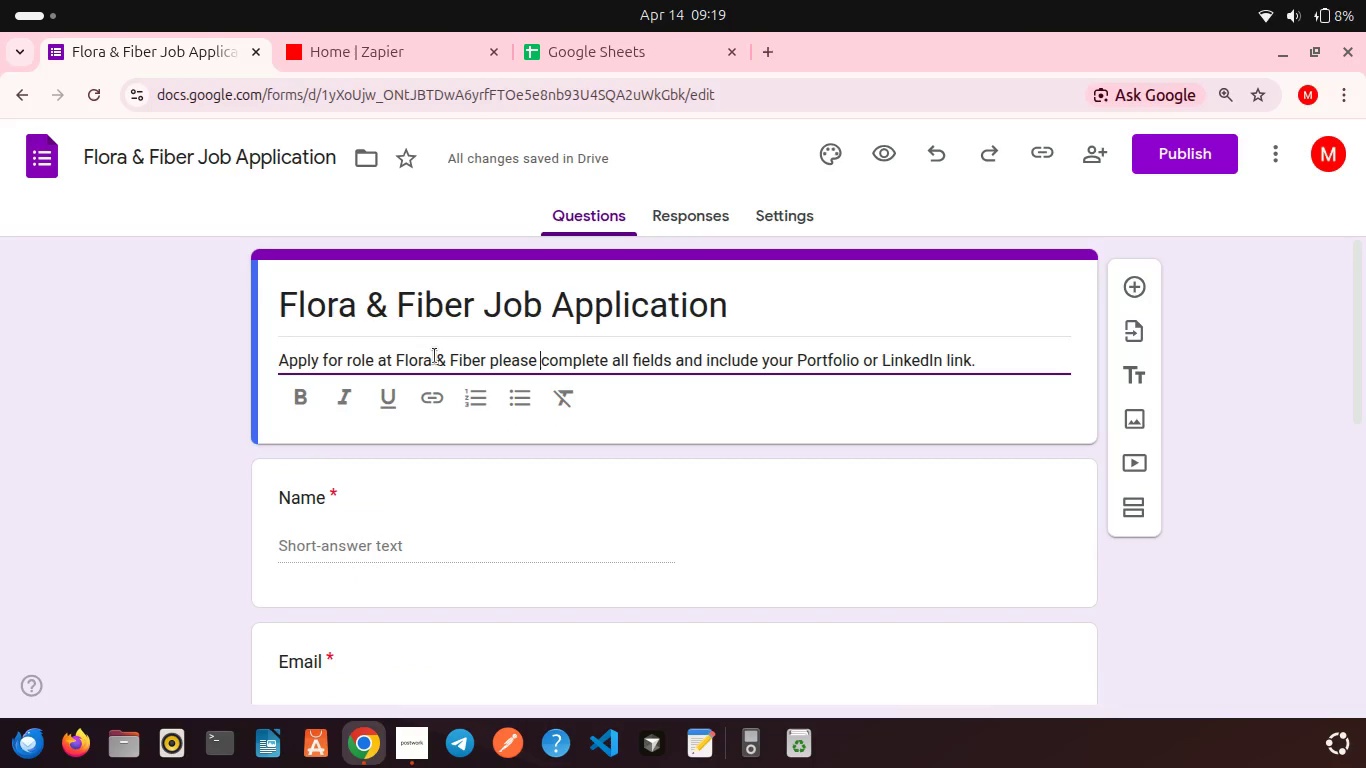 
scroll: coordinate [435, 356], scroll_direction: up, amount: 2.0
 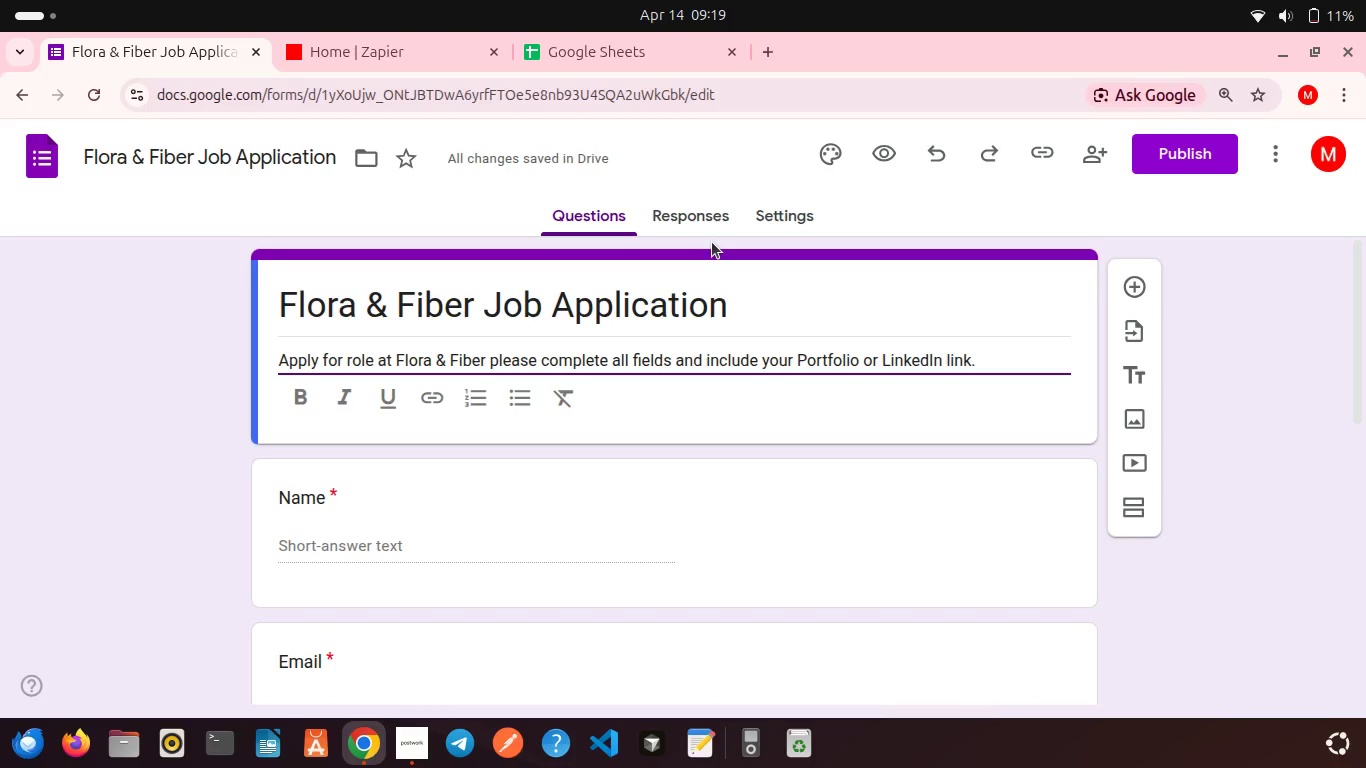 
wait(21.56)
 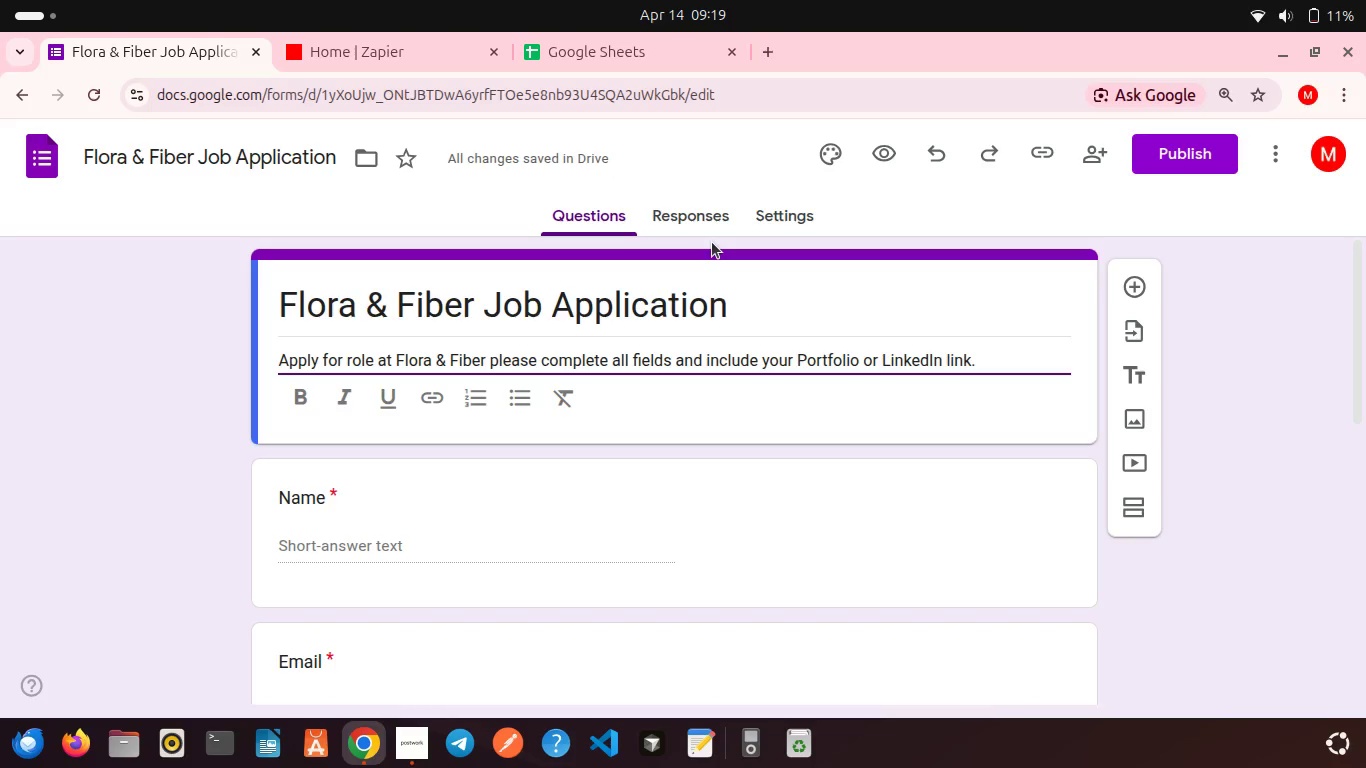 
scroll: coordinate [431, 381], scroll_direction: down, amount: 5.0
 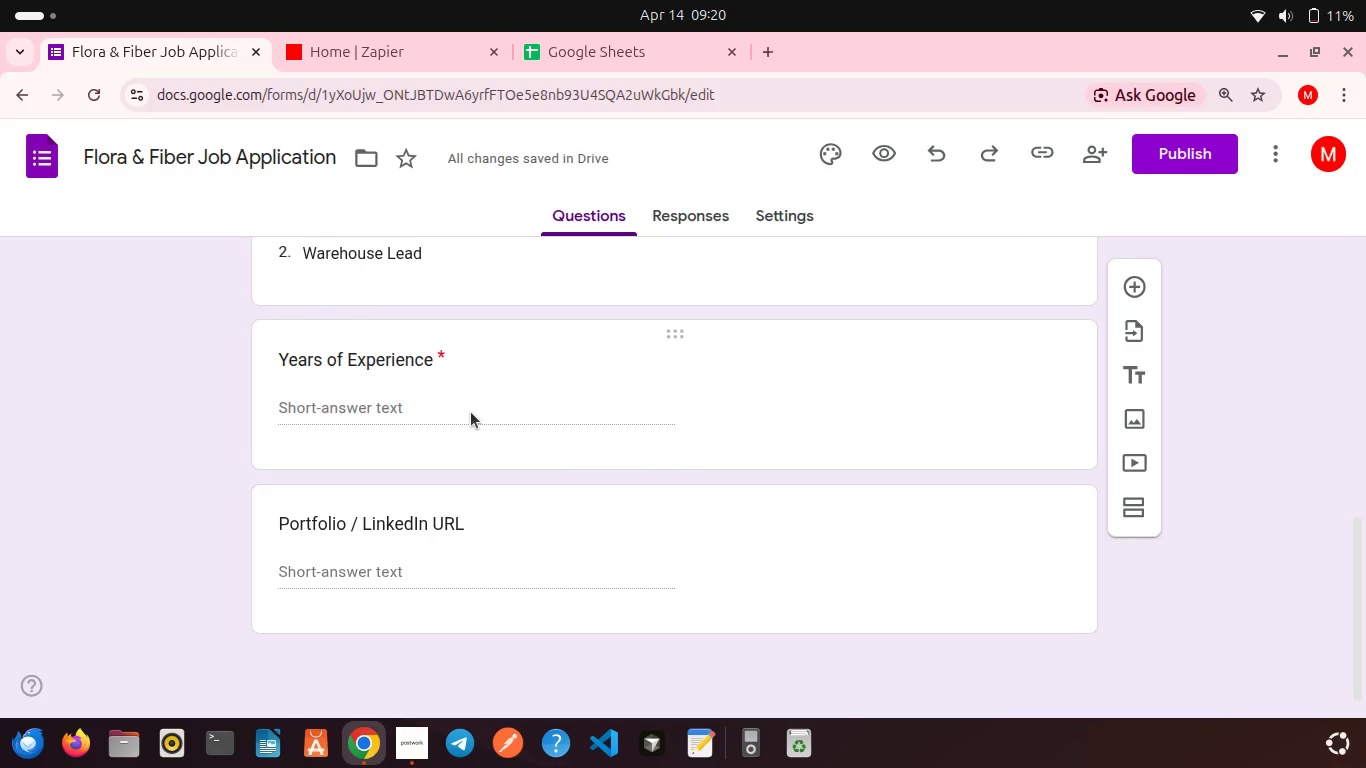 
left_click([675, 200])
 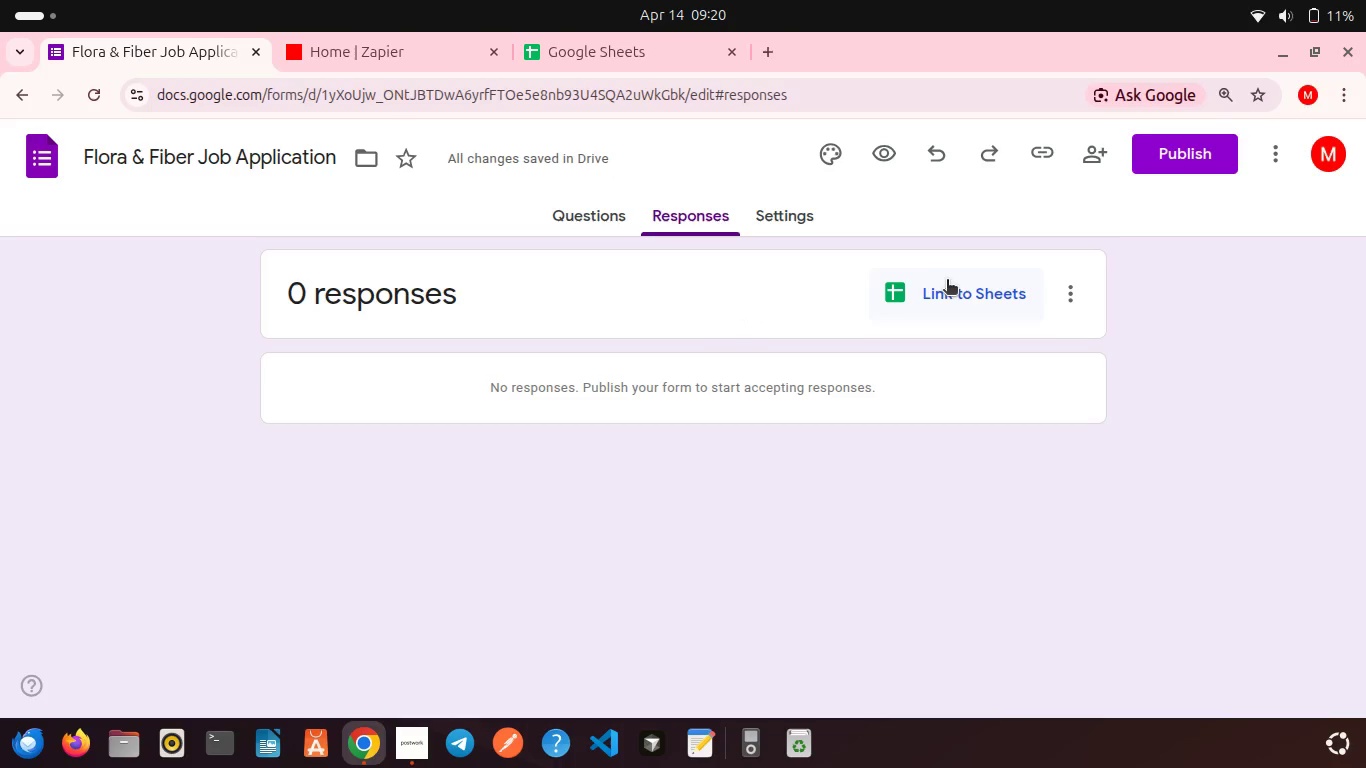 
left_click([952, 284])
 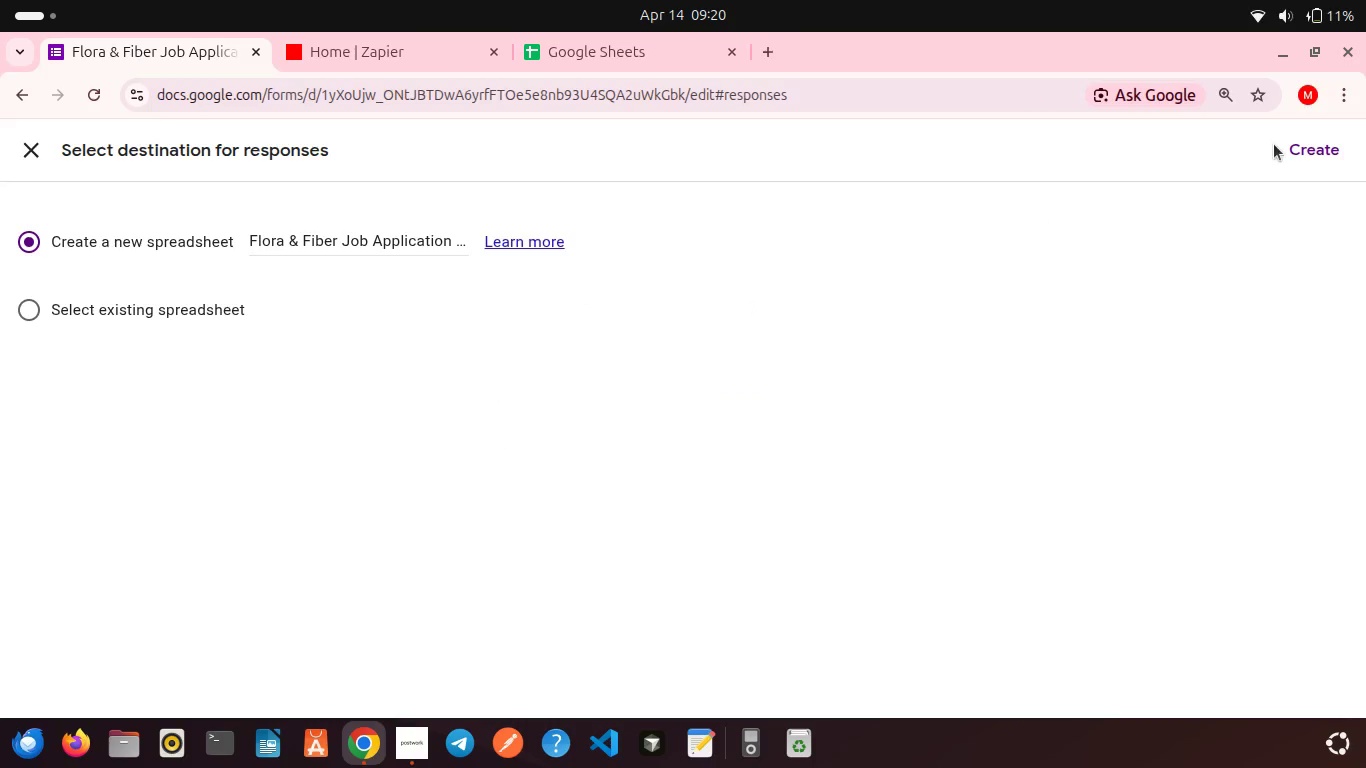 
left_click([1298, 154])
 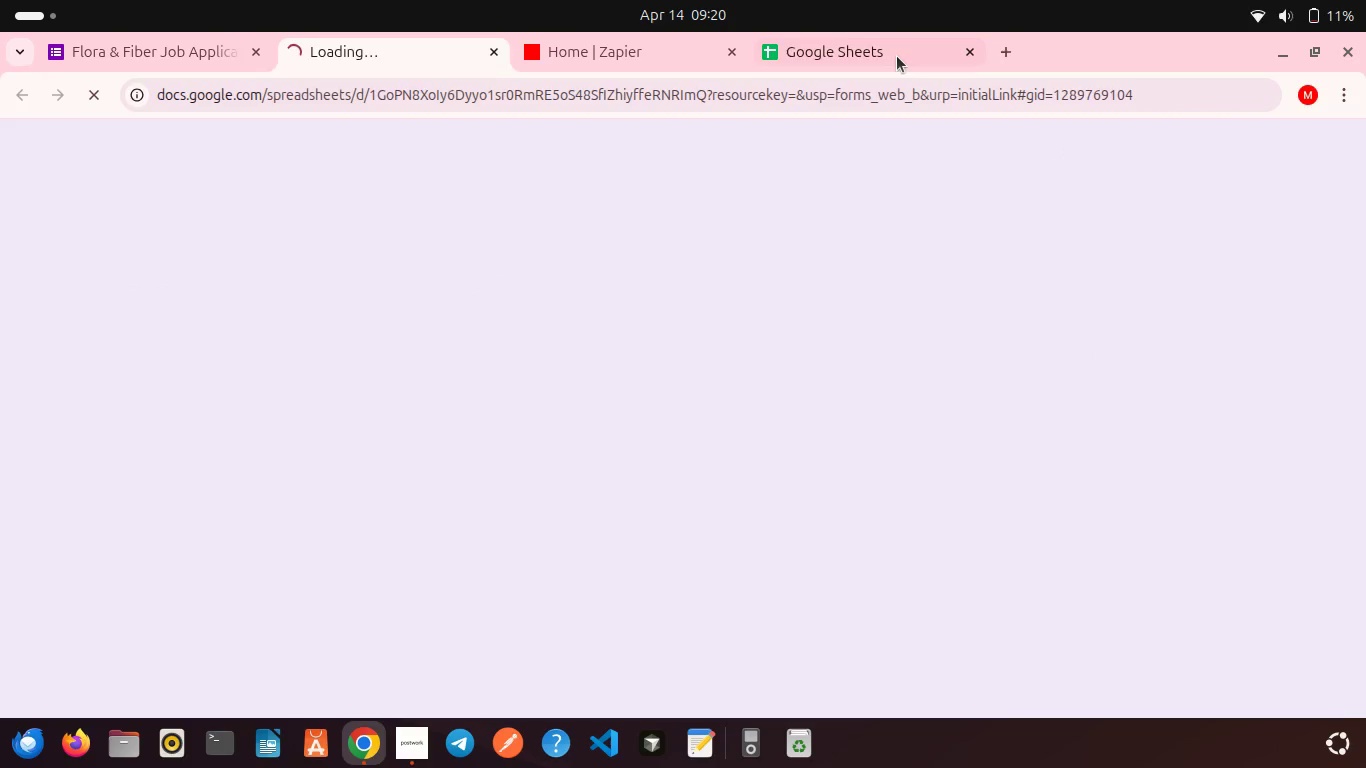 
left_click([973, 45])
 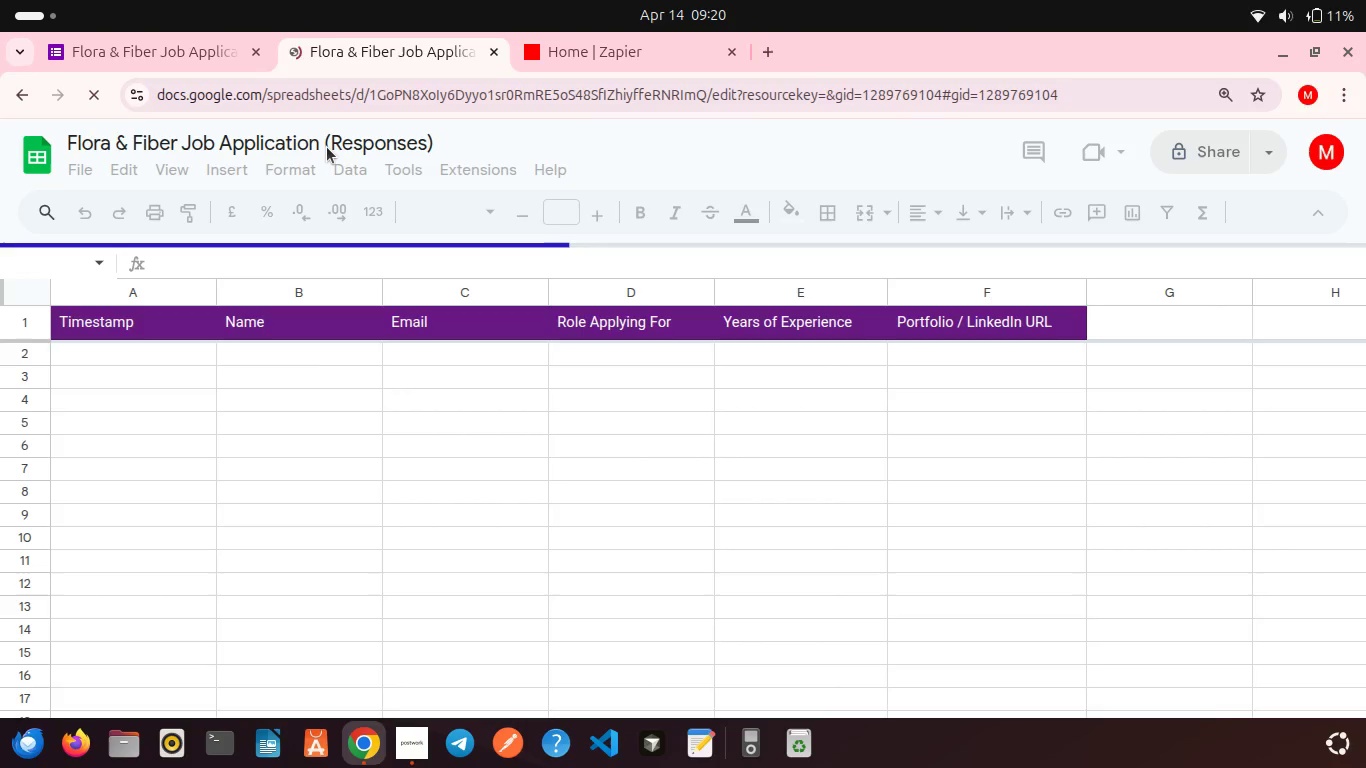 
wait(10.05)
 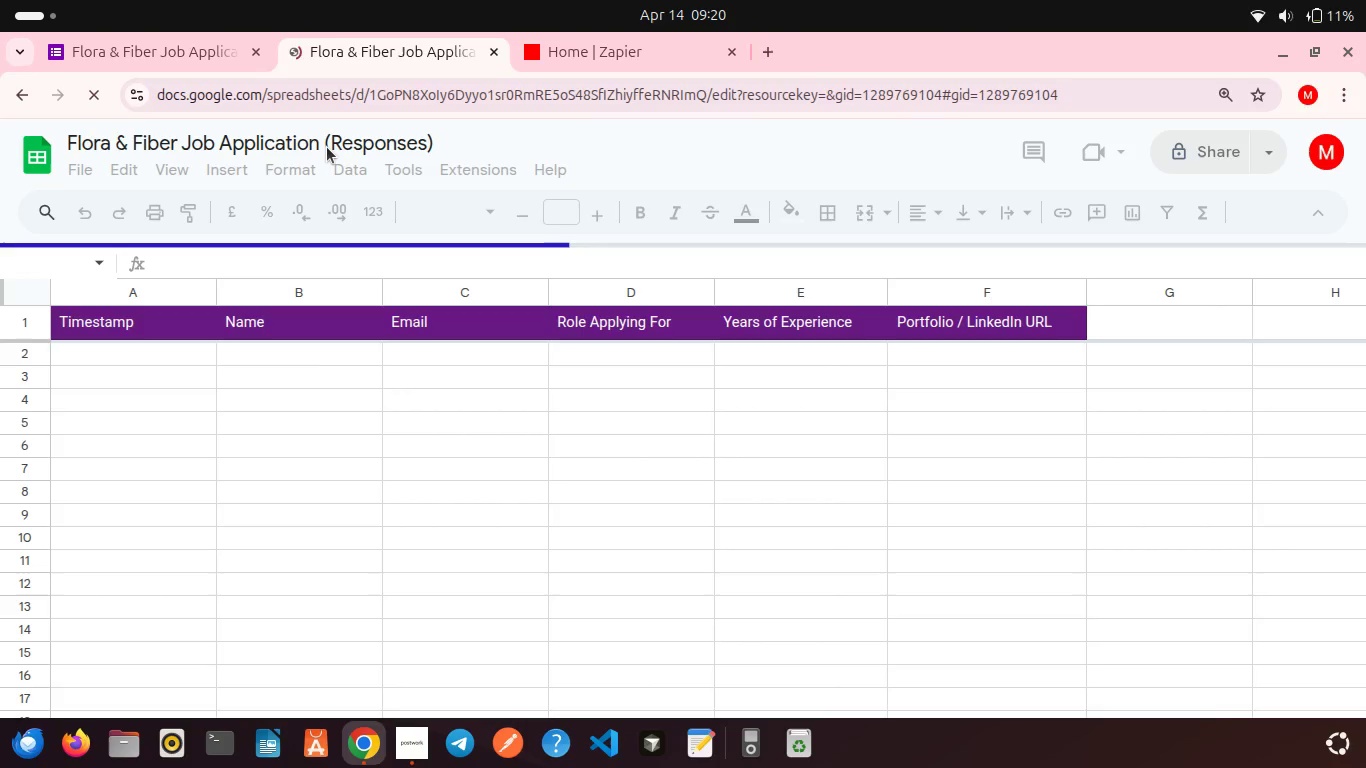 
left_click([171, 45])
 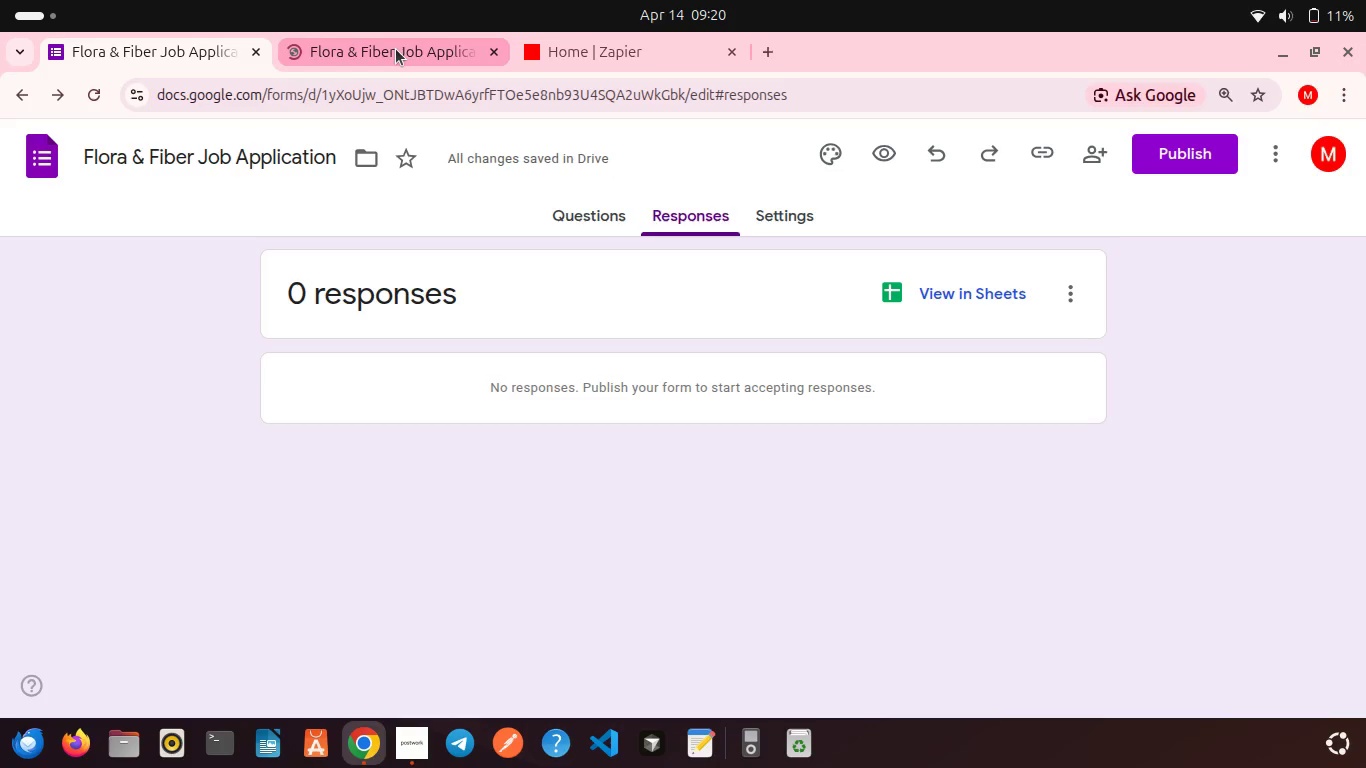 
left_click([396, 49])
 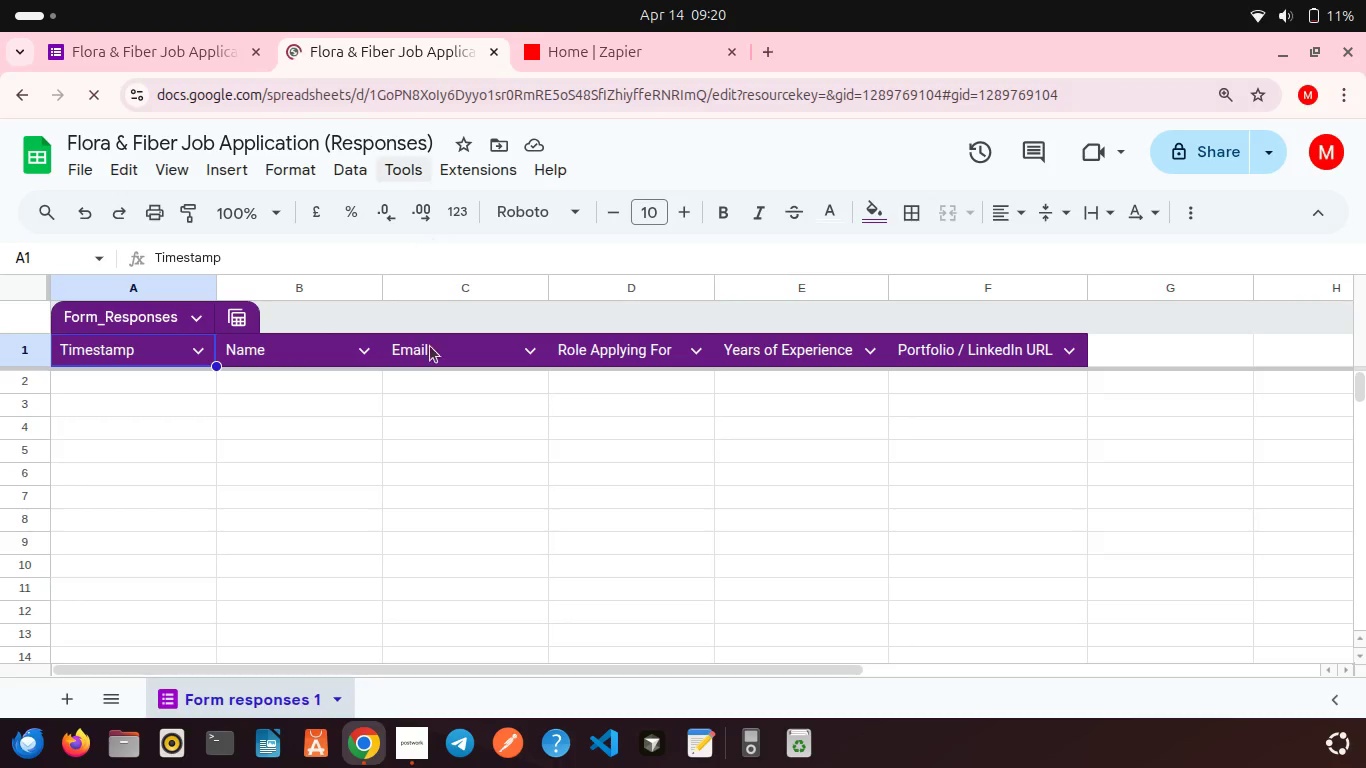 
left_click([427, 382])
 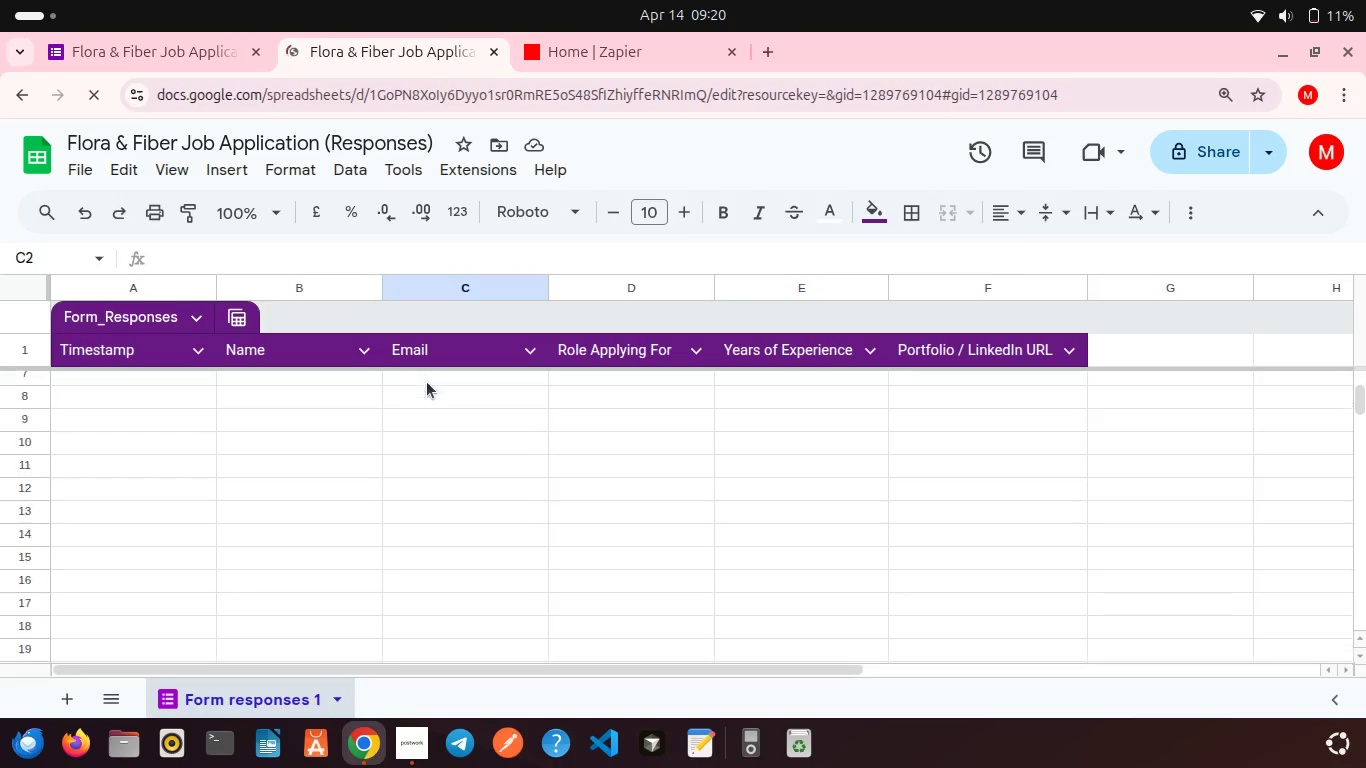 
scroll: coordinate [427, 382], scroll_direction: down, amount: 2.0
 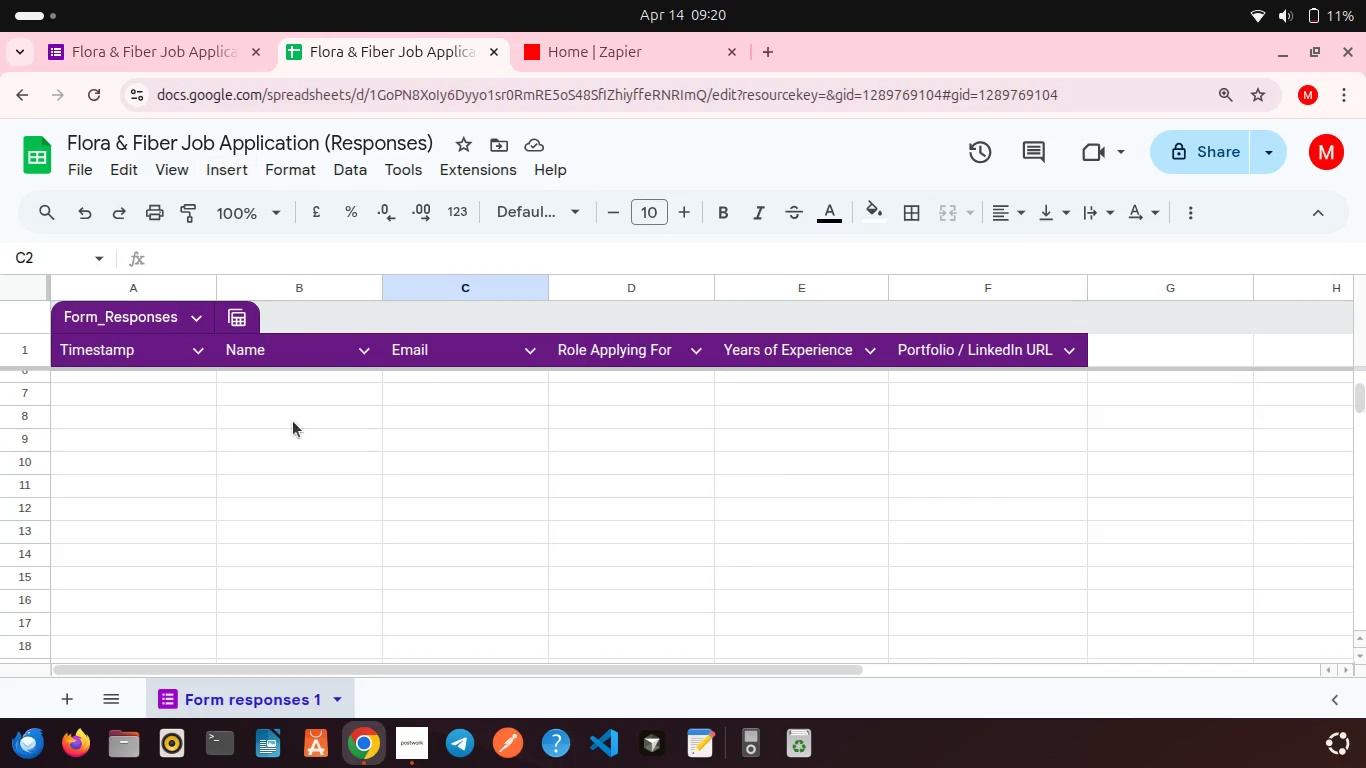 
left_click([293, 421])
 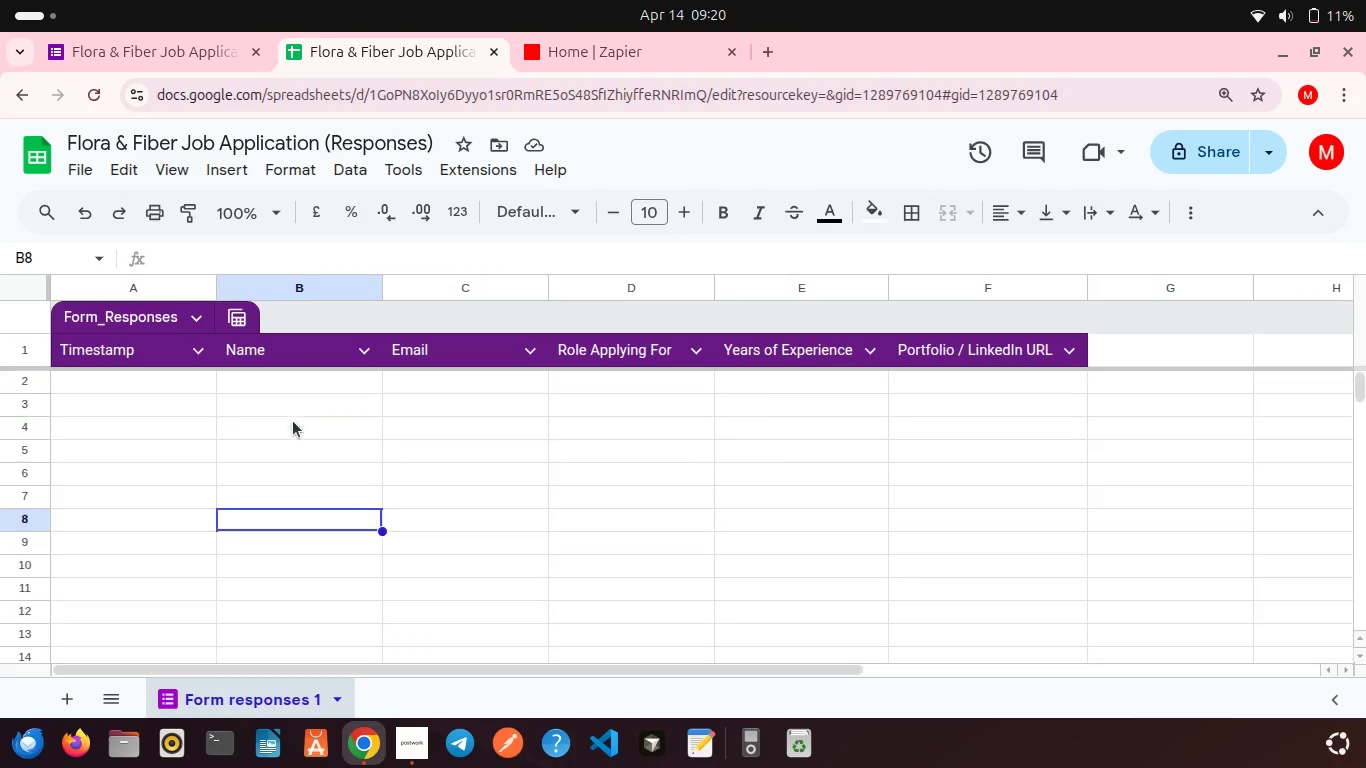 
scroll: coordinate [293, 421], scroll_direction: up, amount: 10.0
 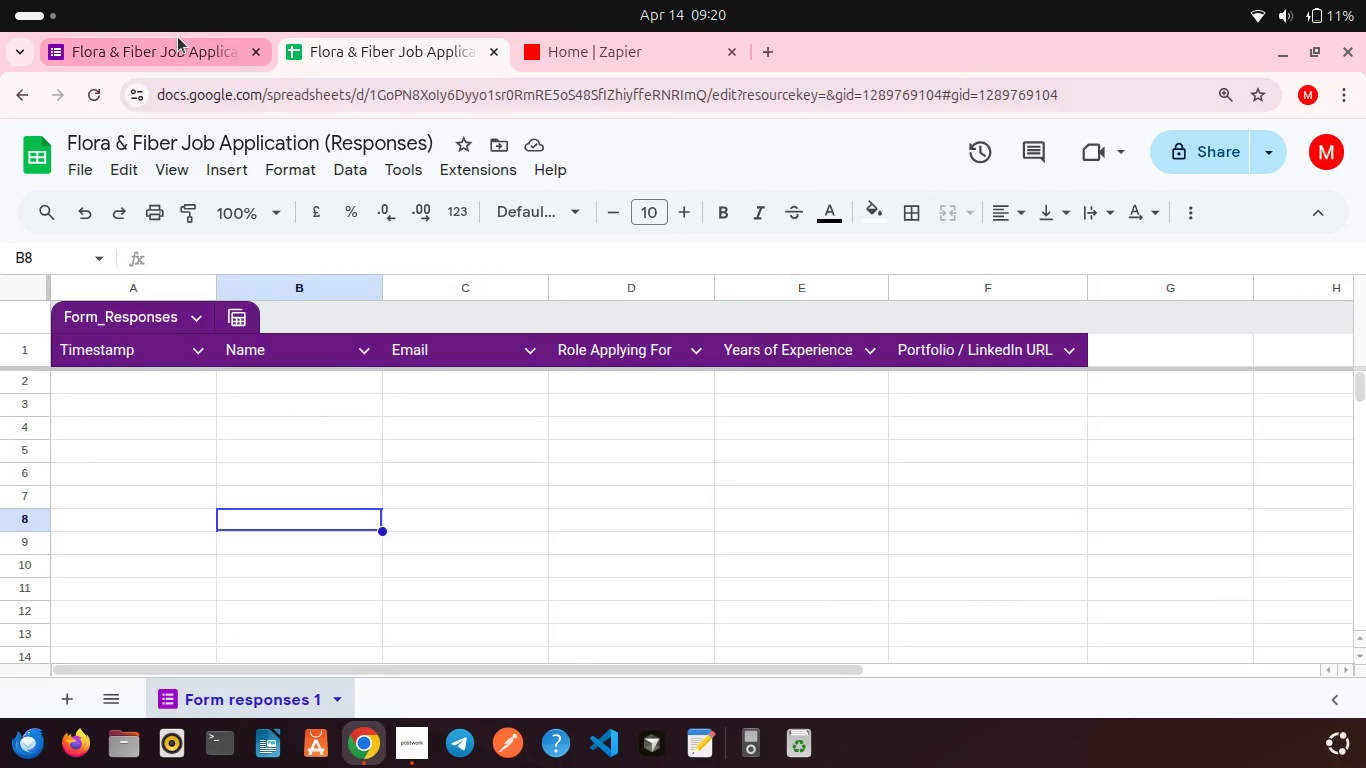 
left_click([178, 37])
 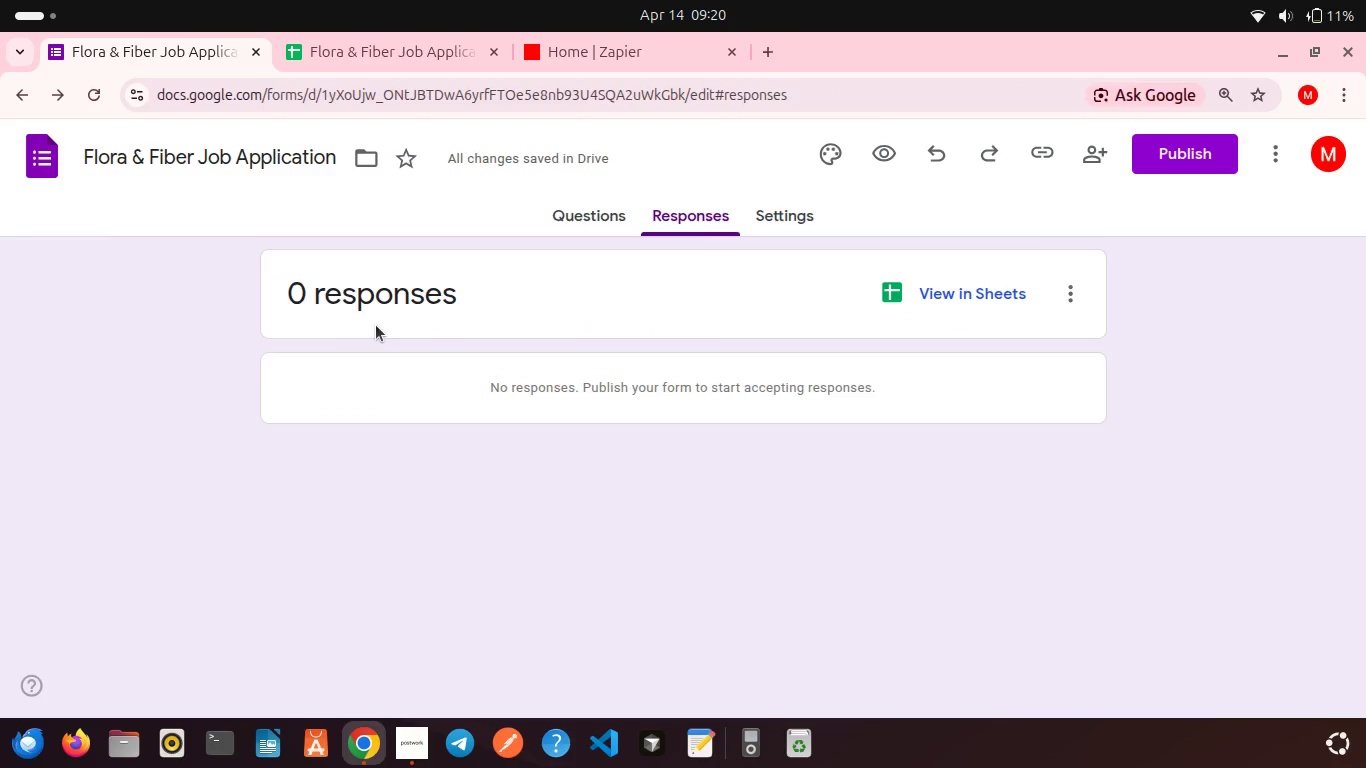 
wait(8.57)
 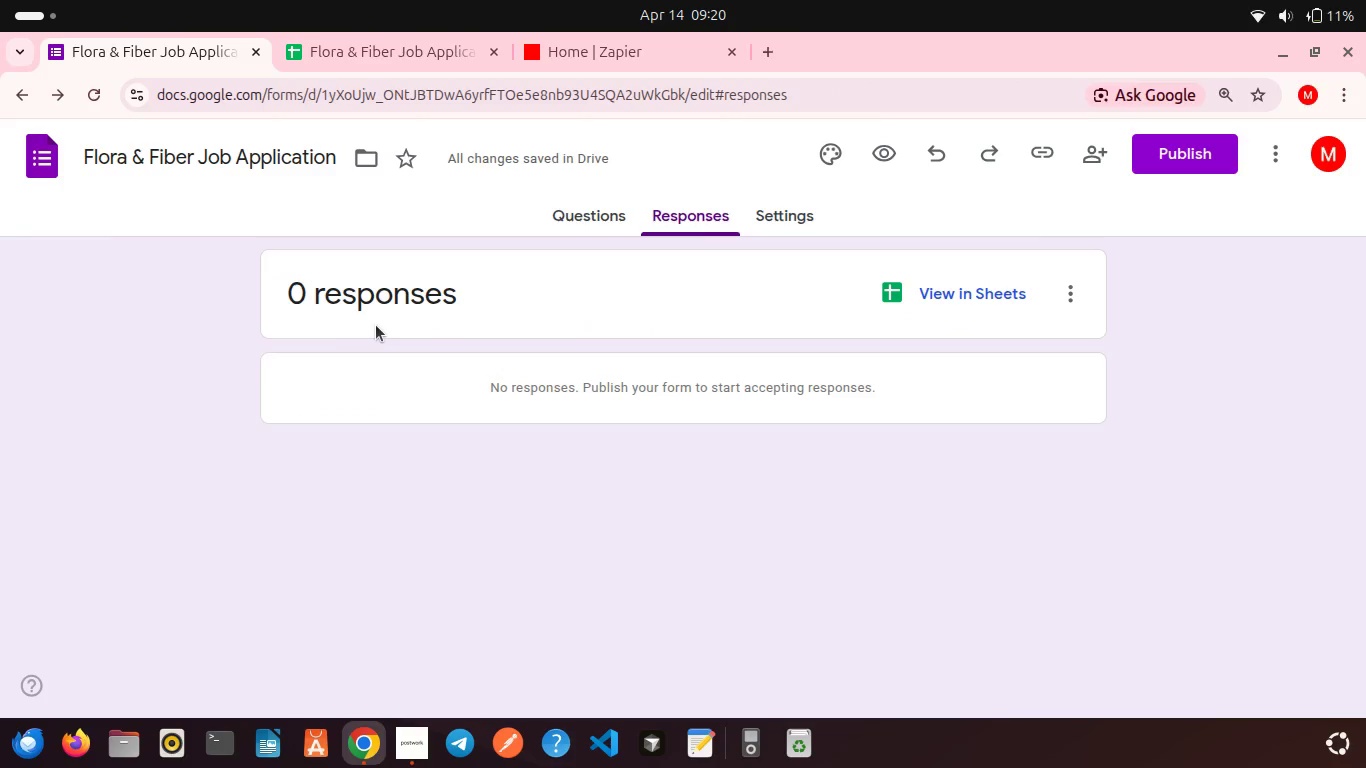 
left_click([1154, 154])
 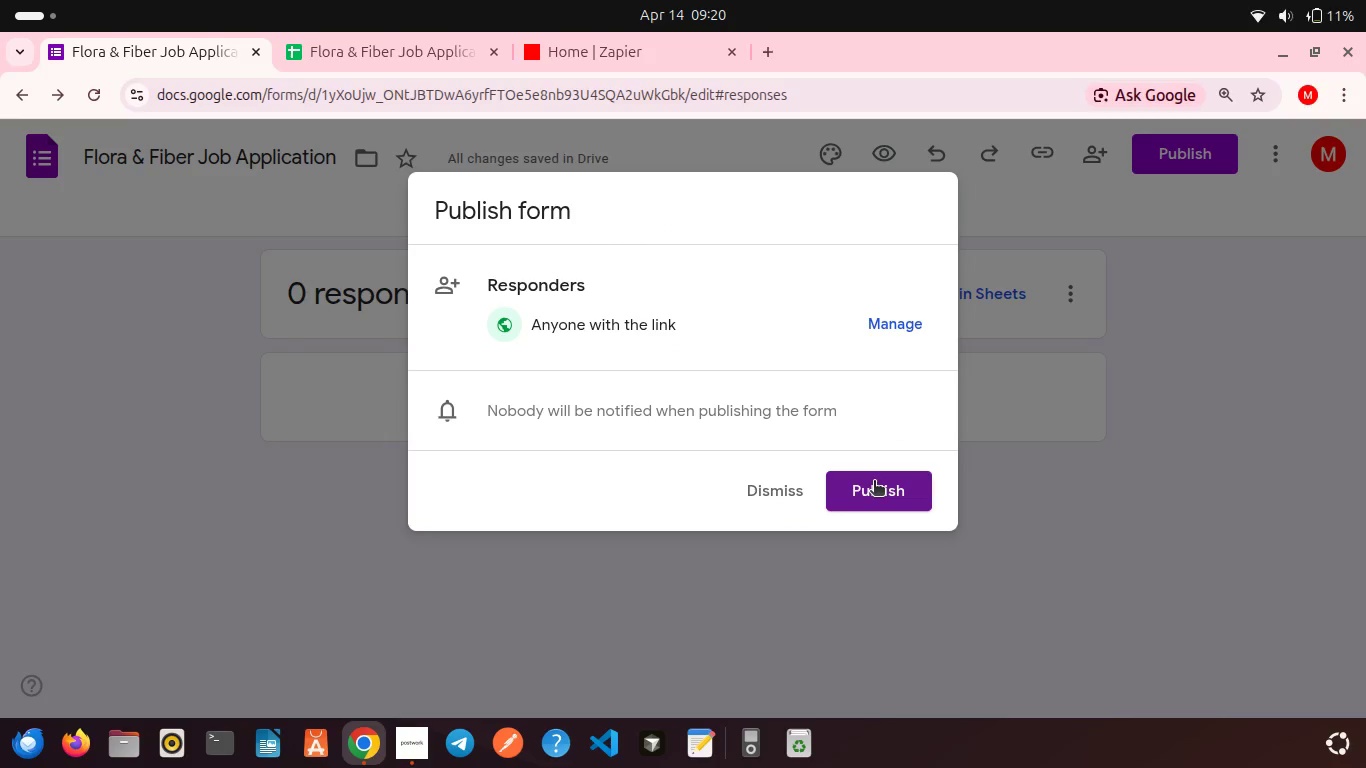 
left_click([874, 482])
 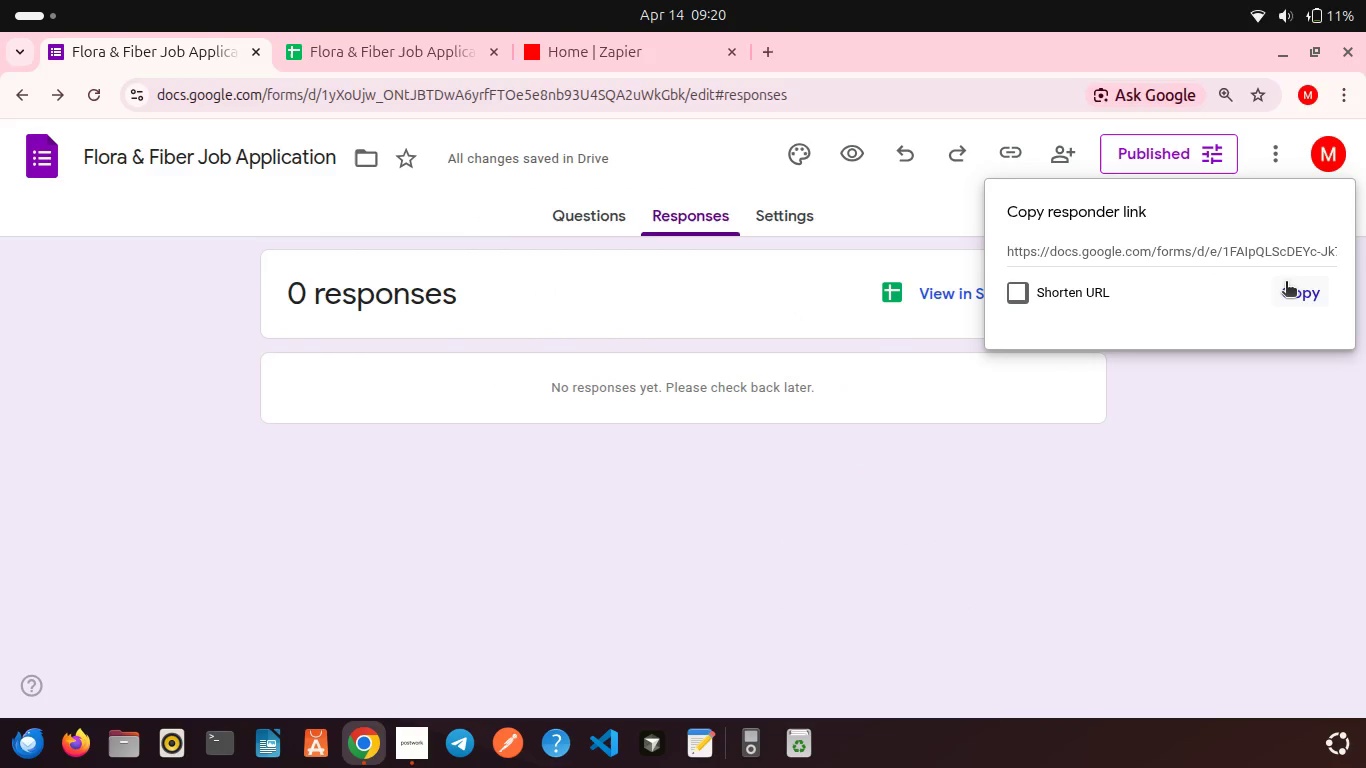 
left_click([1307, 293])
 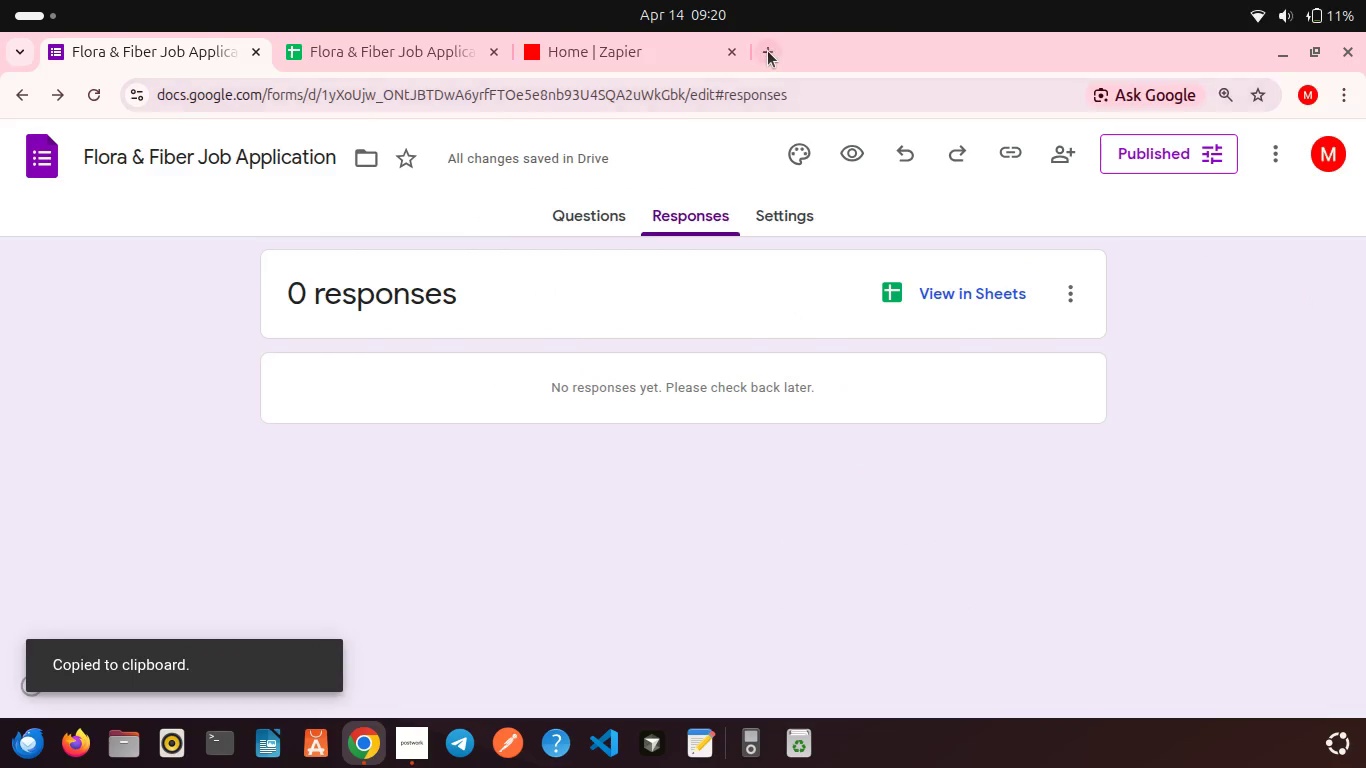 
left_click([768, 51])
 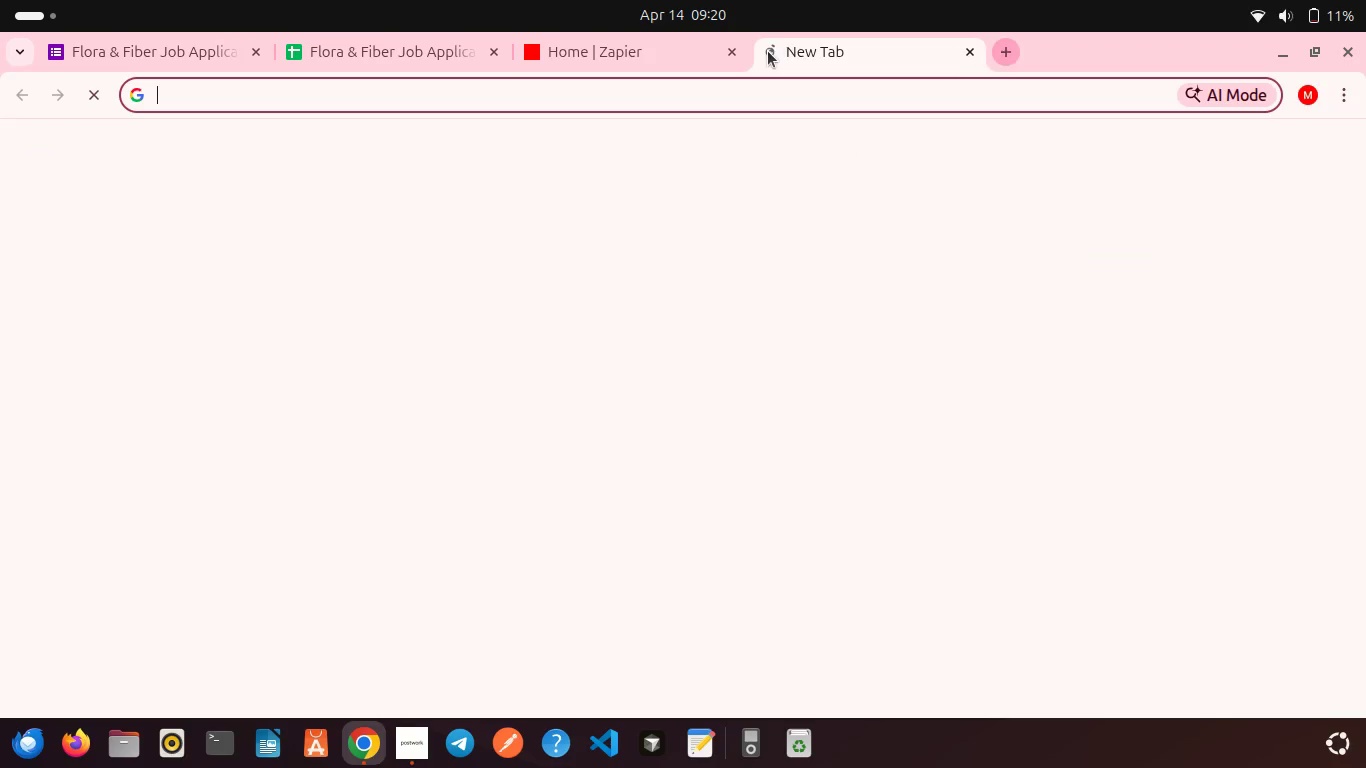 
key(Control+V)
 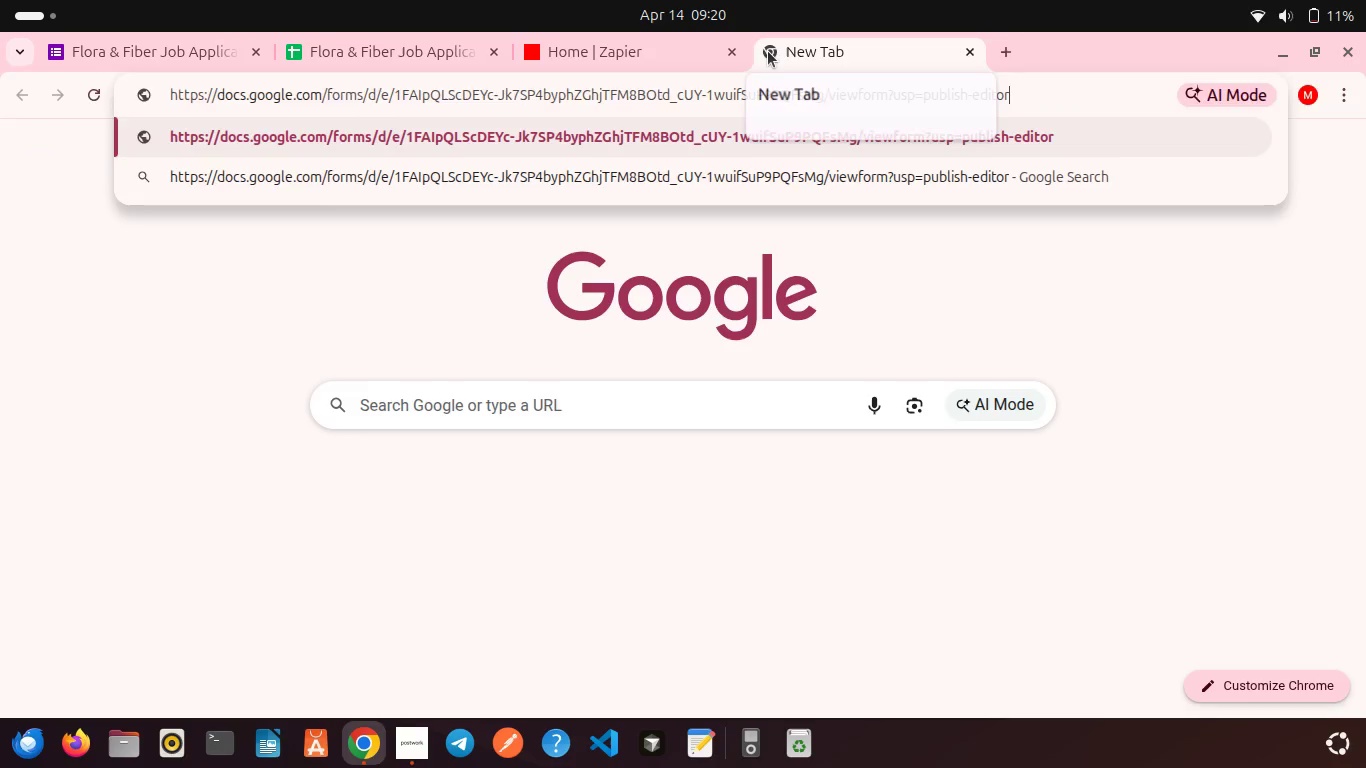 
key(Enter)
 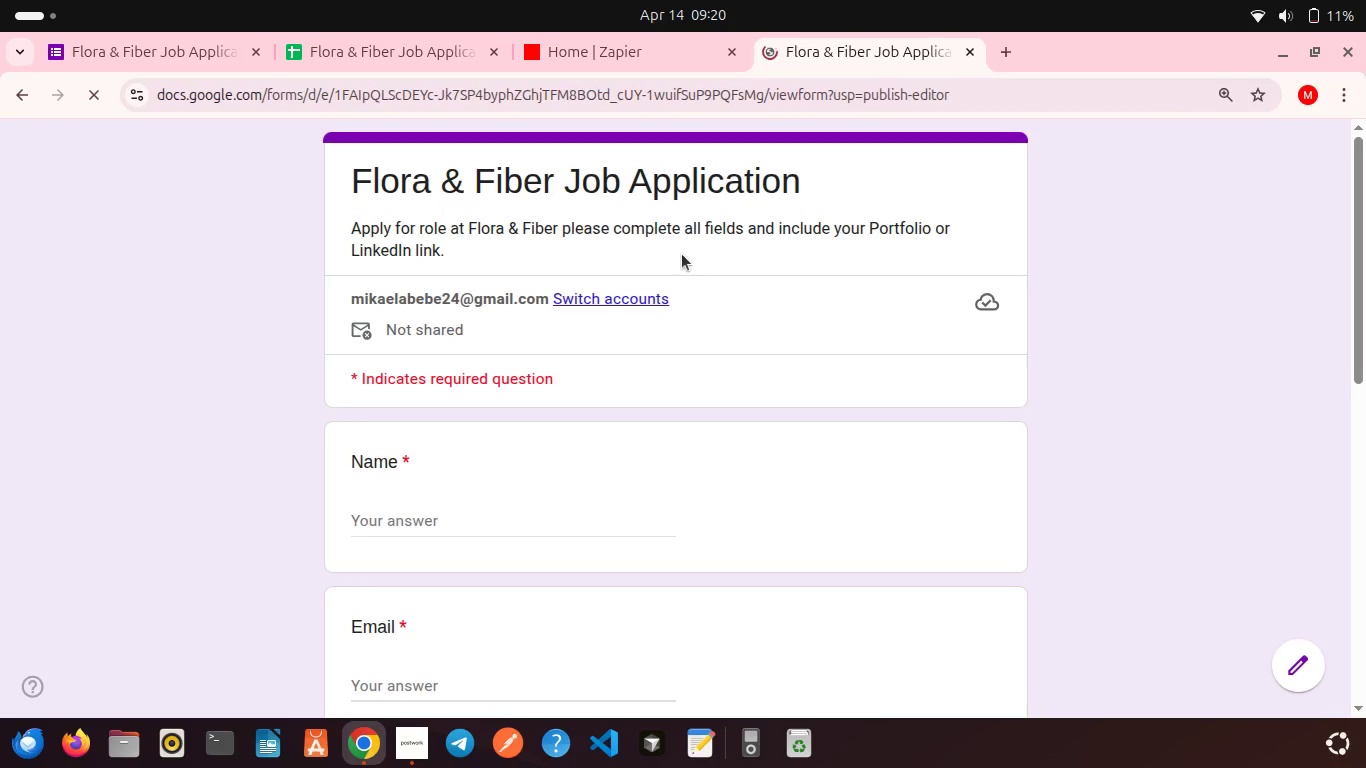 
scroll: coordinate [682, 254], scroll_direction: down, amount: 2.0
 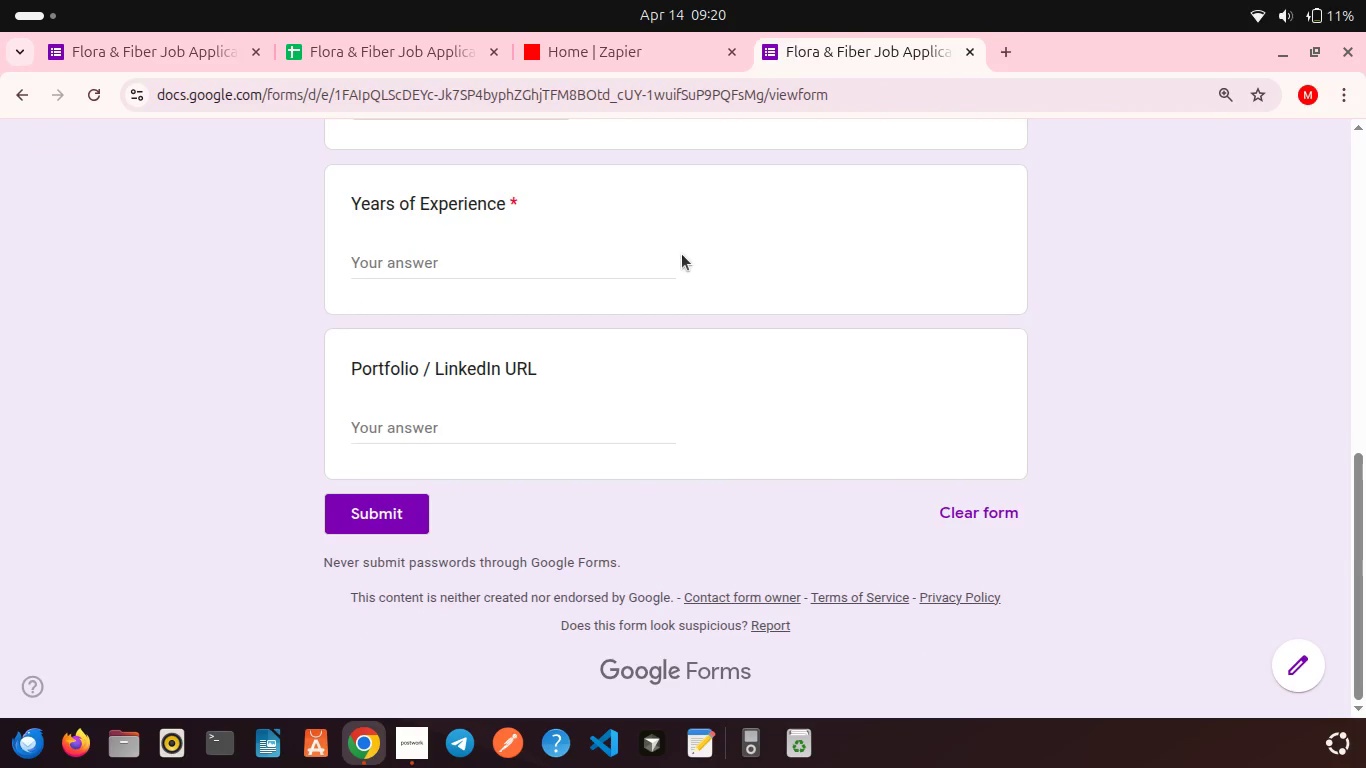 
wait(6.59)
 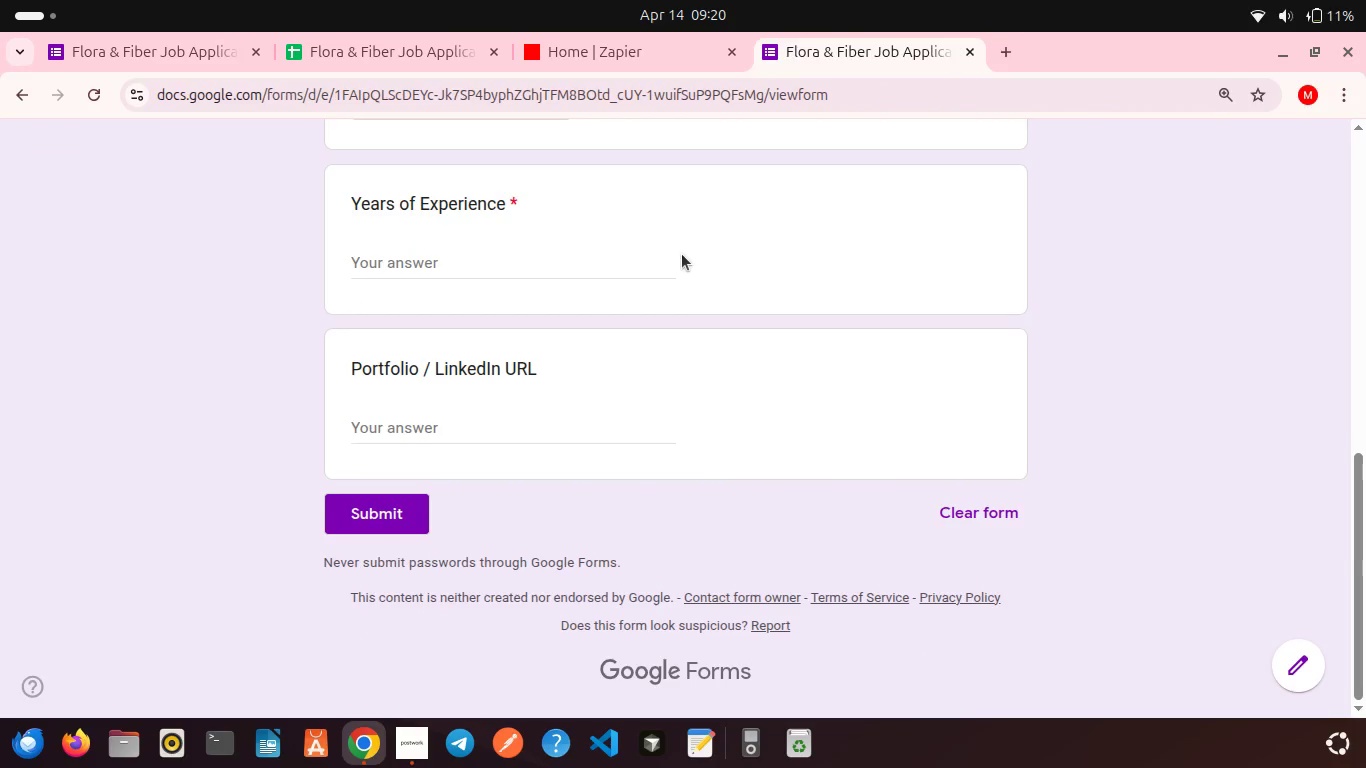 
scroll: coordinate [617, 318], scroll_direction: down, amount: 2.0
 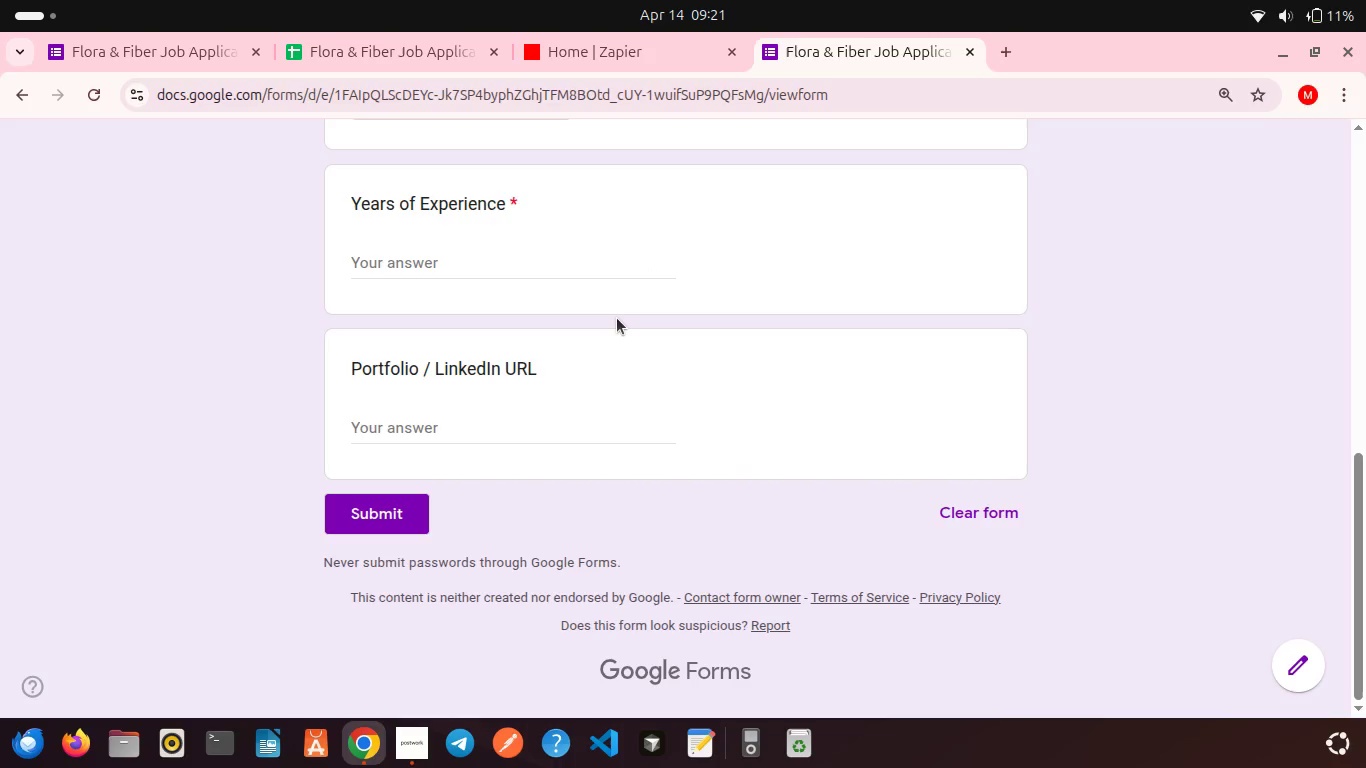 
wait(7.04)
 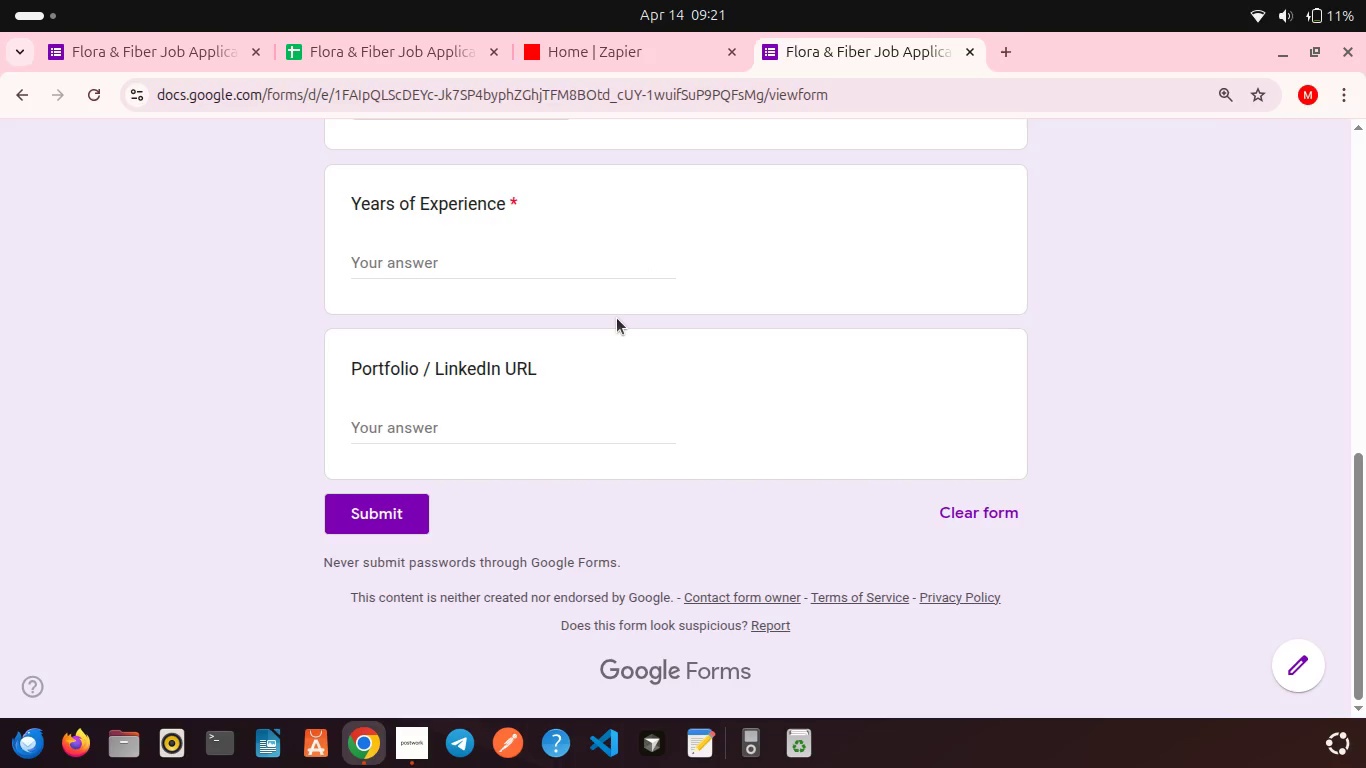 
left_click([573, 52])
 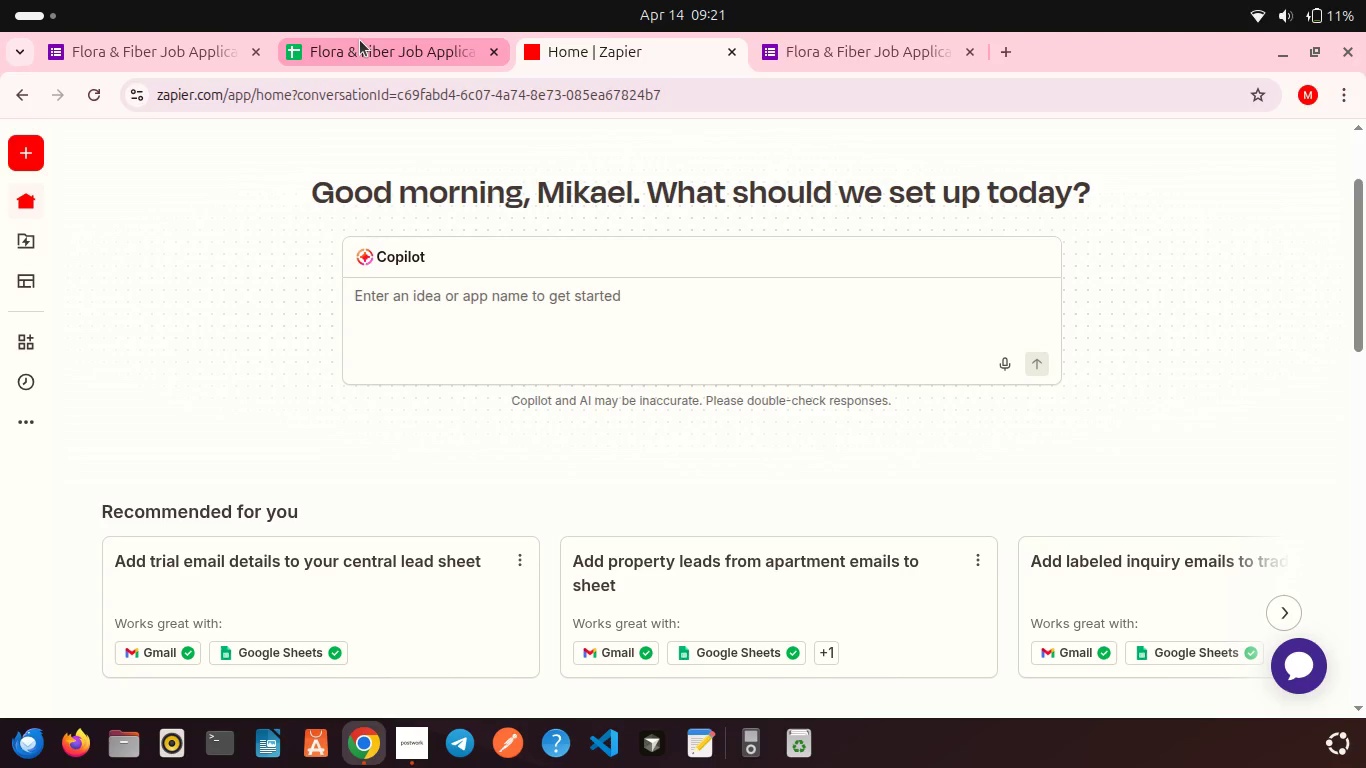 
left_click([360, 40])
 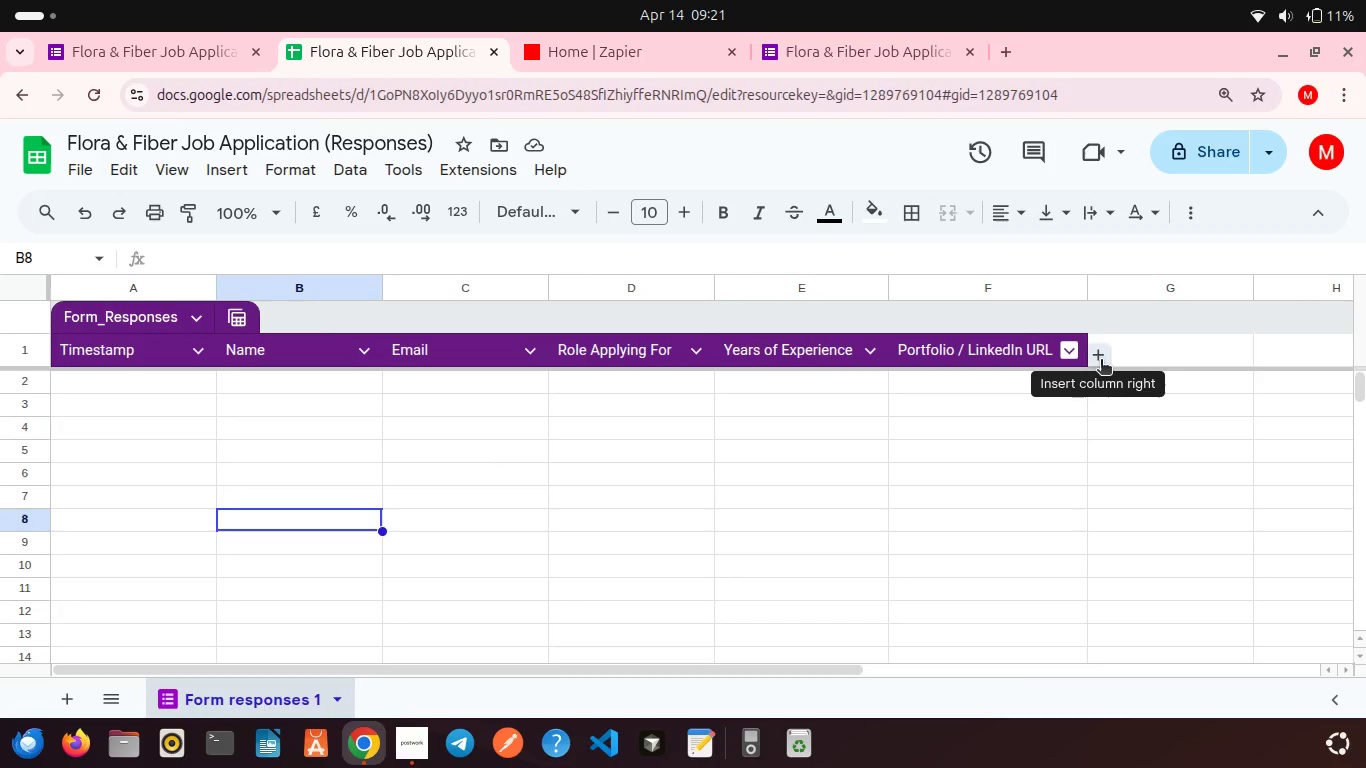 
wait(12.57)
 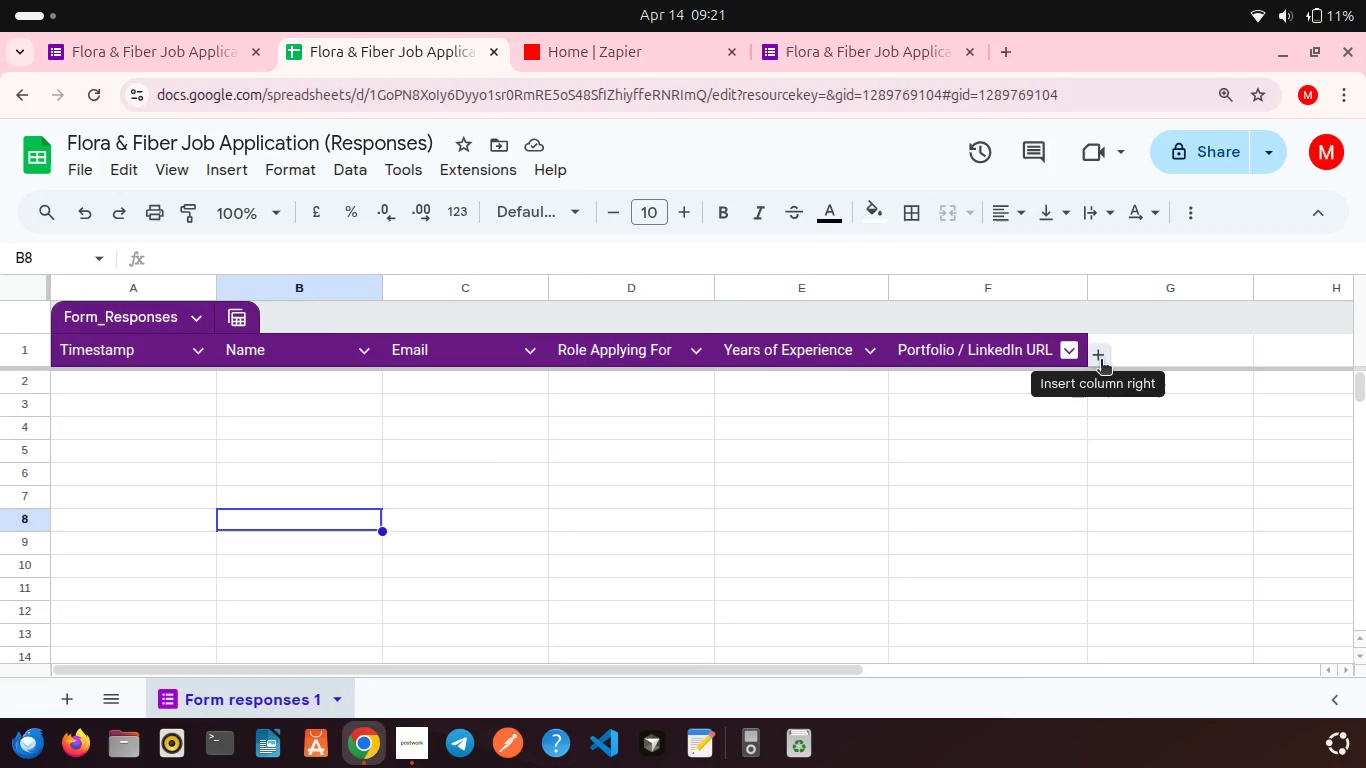 
left_click([1094, 359])
 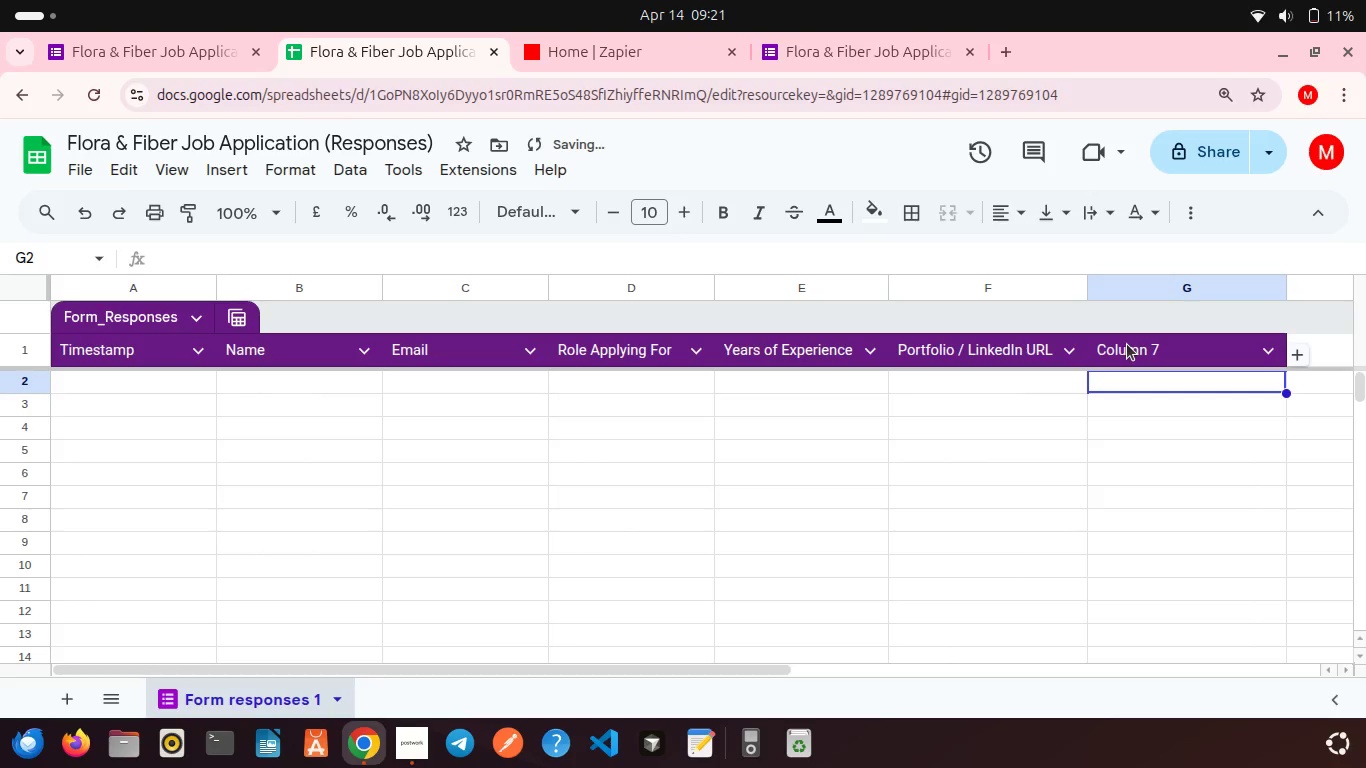 
left_click([1127, 344])
 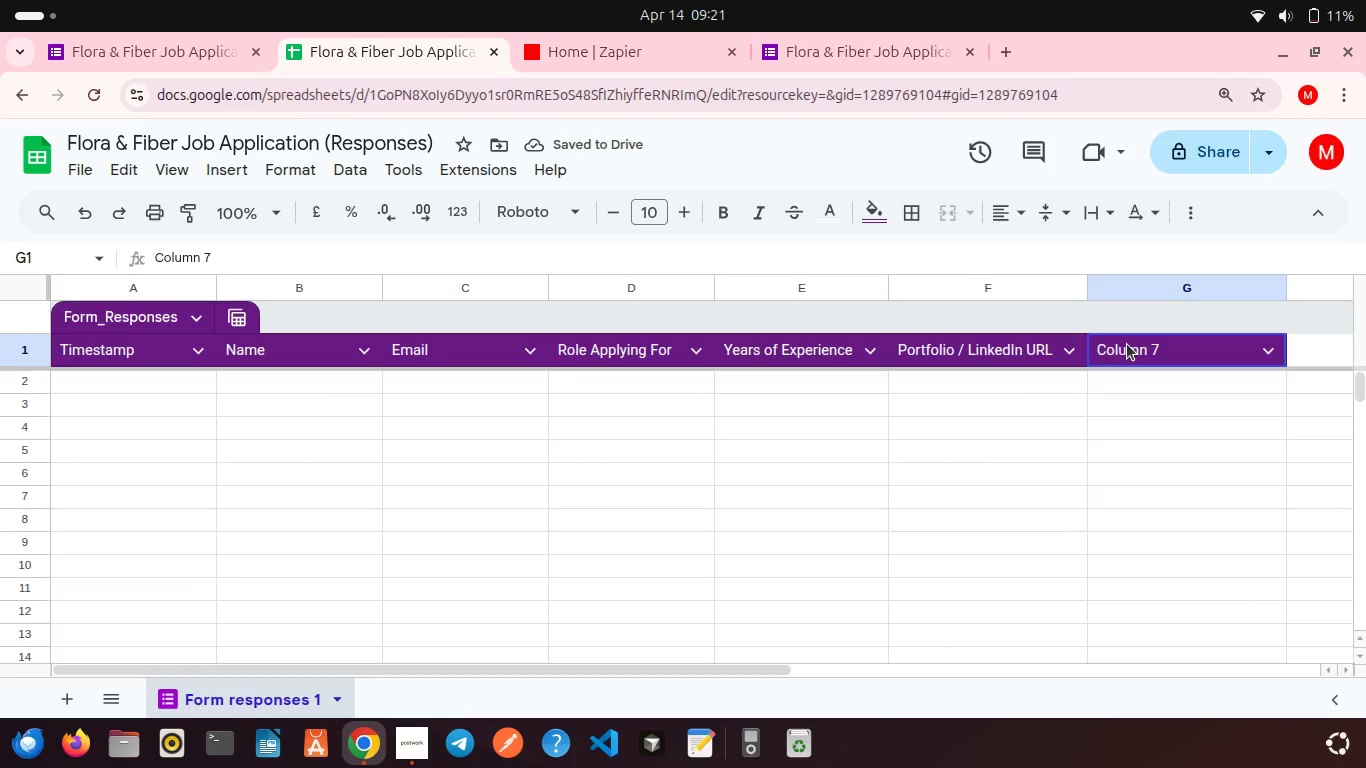 
left_click([1127, 344])
 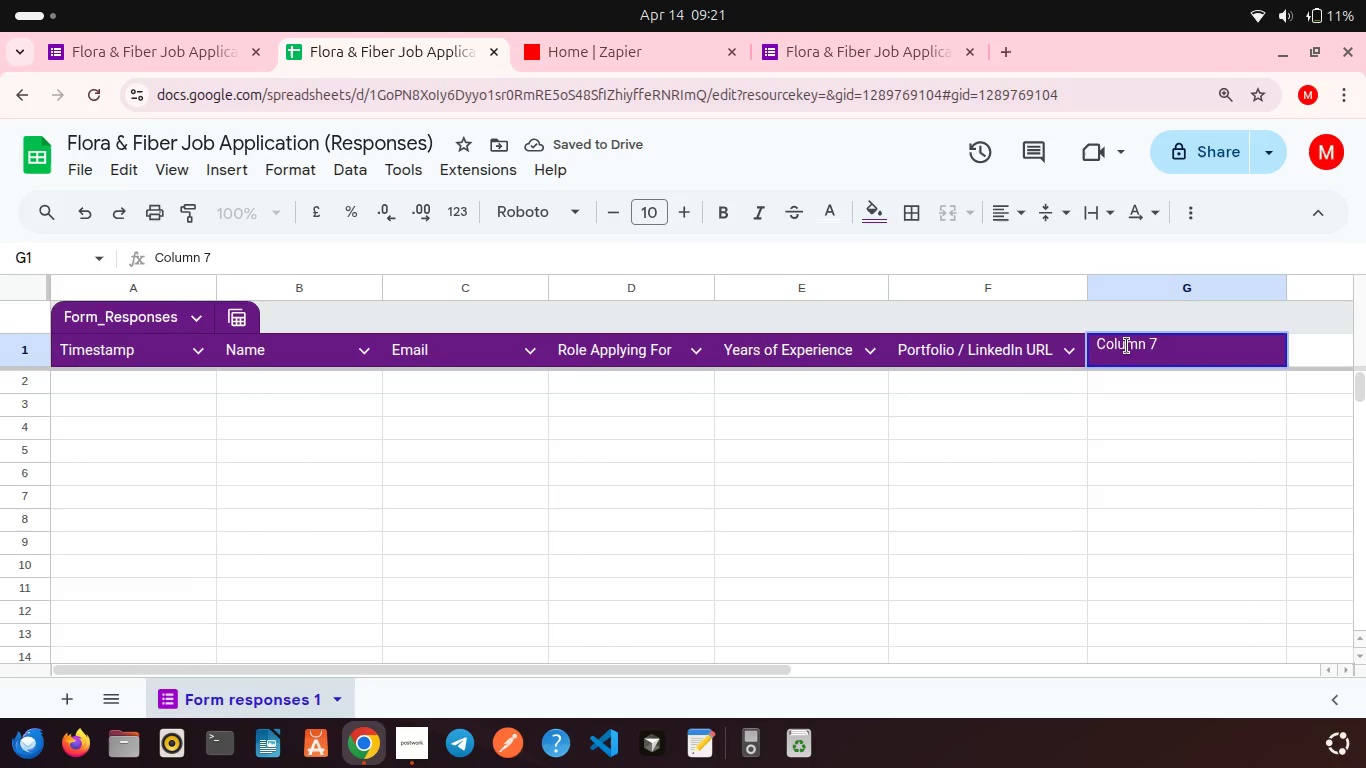 
double_click([1127, 346])
 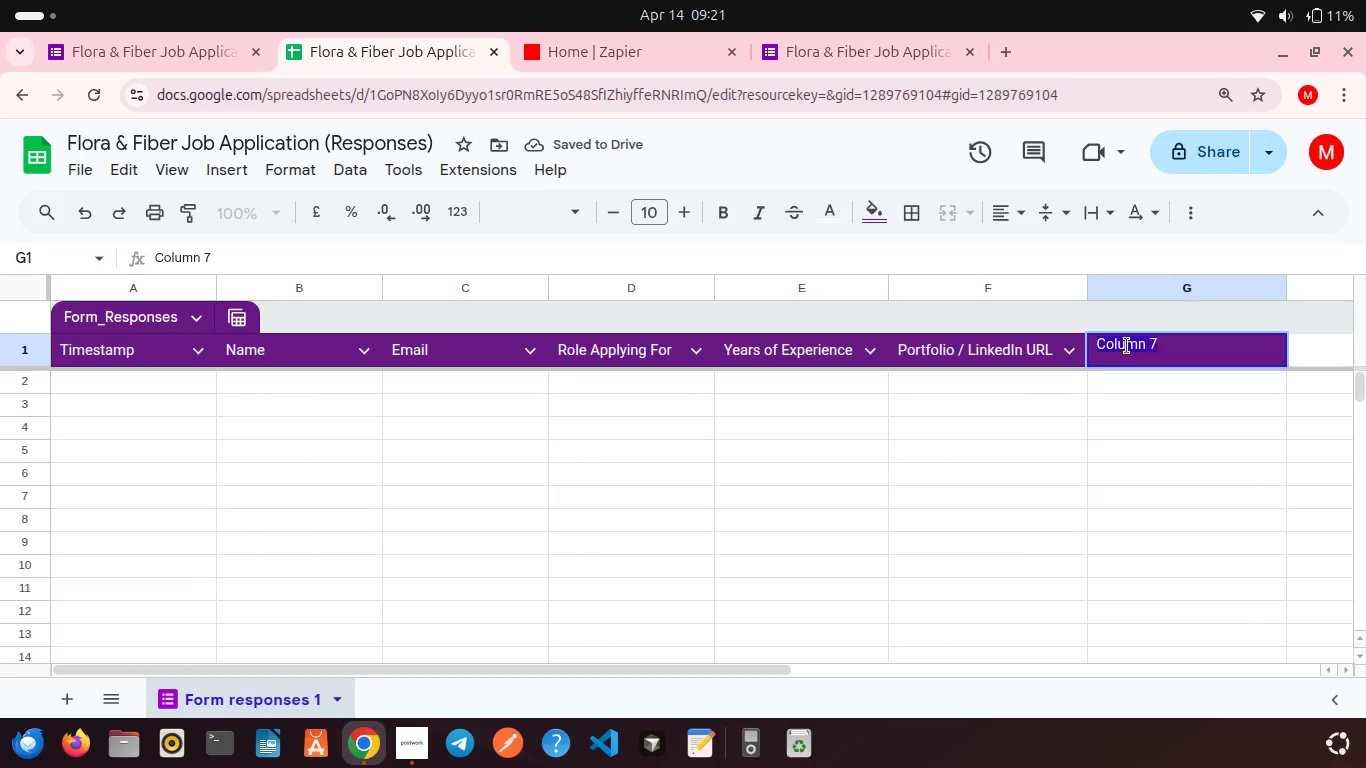 
triple_click([1127, 346])
 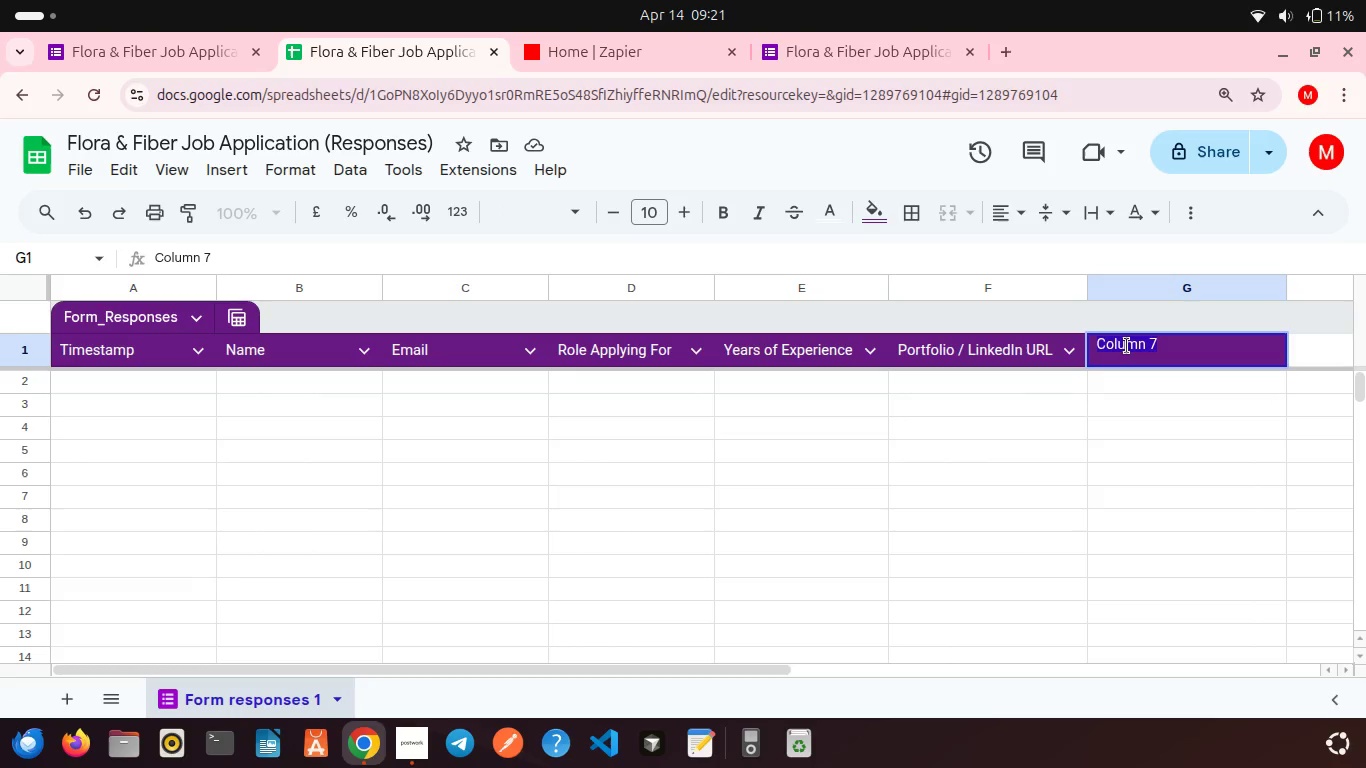 
type(Tier)
 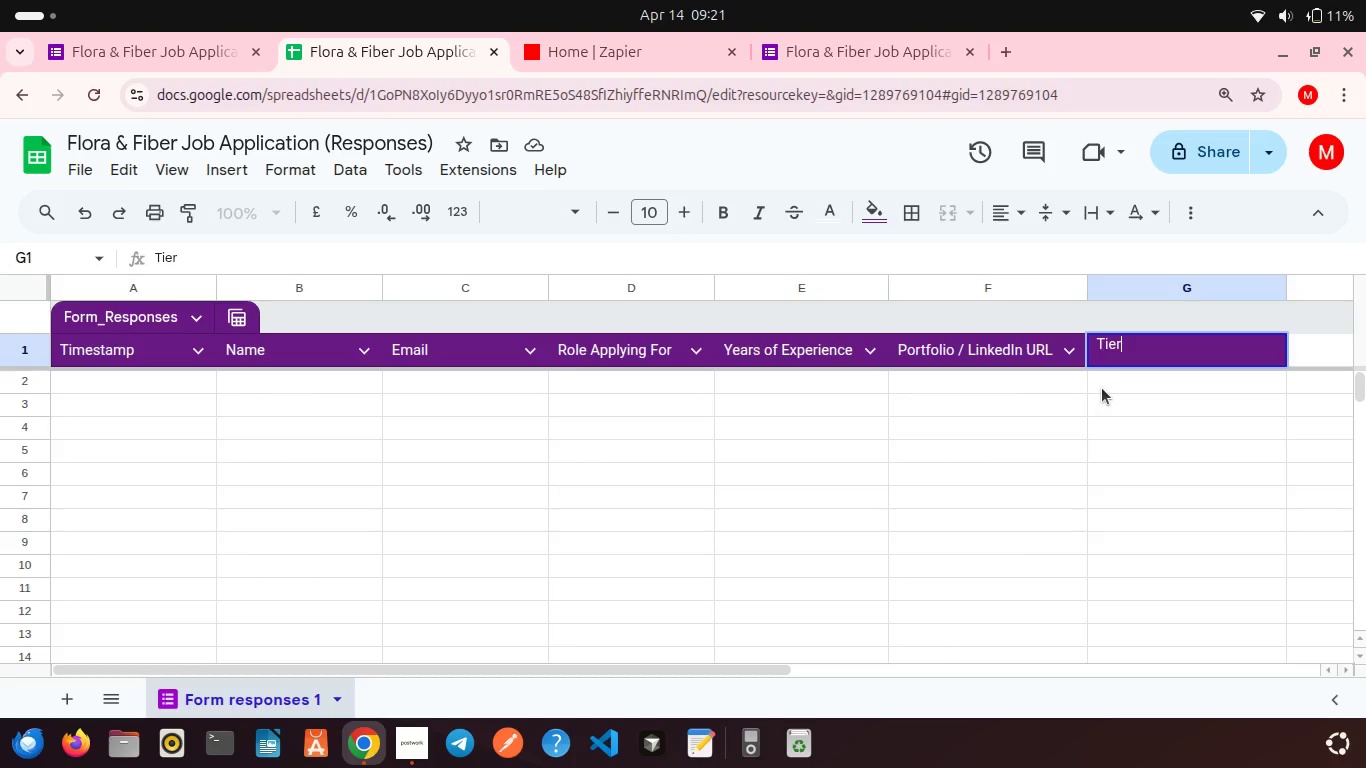 
left_click([1102, 388])
 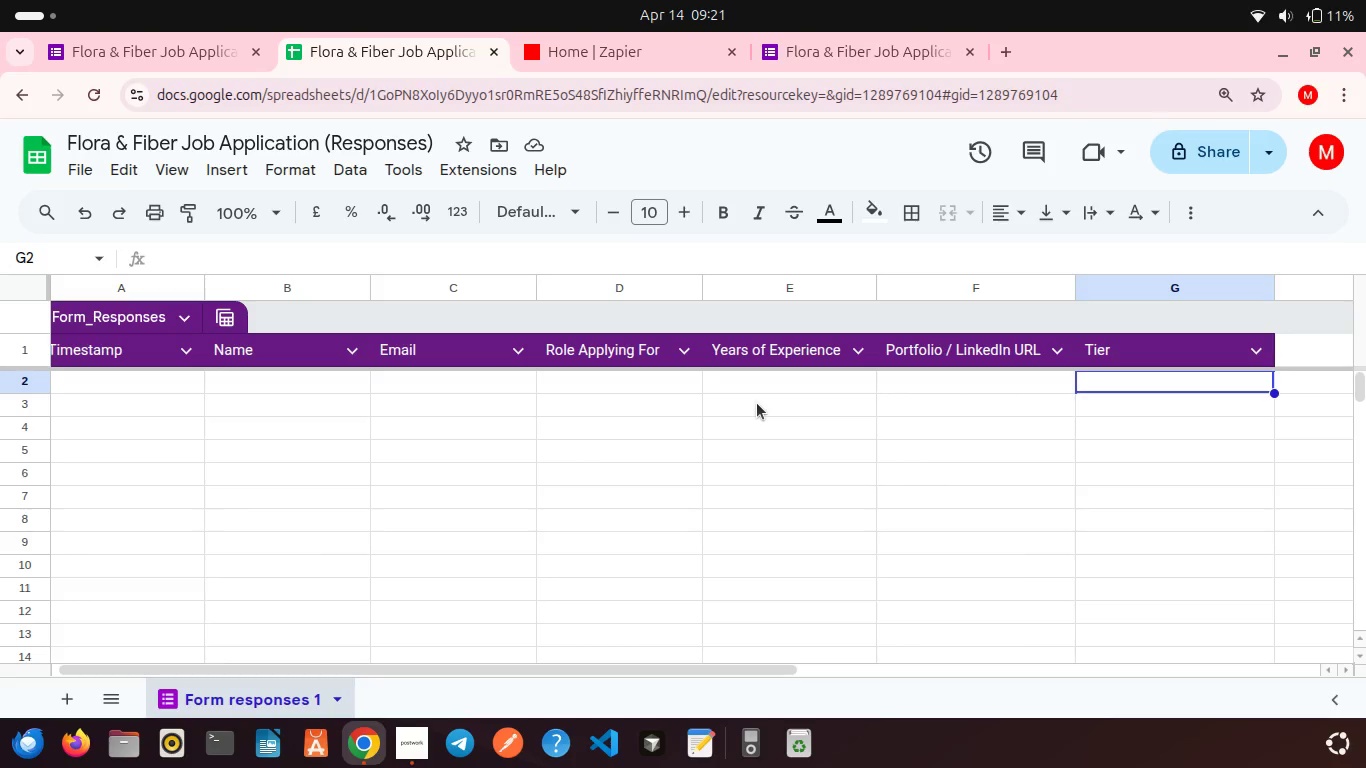 
wait(21.34)
 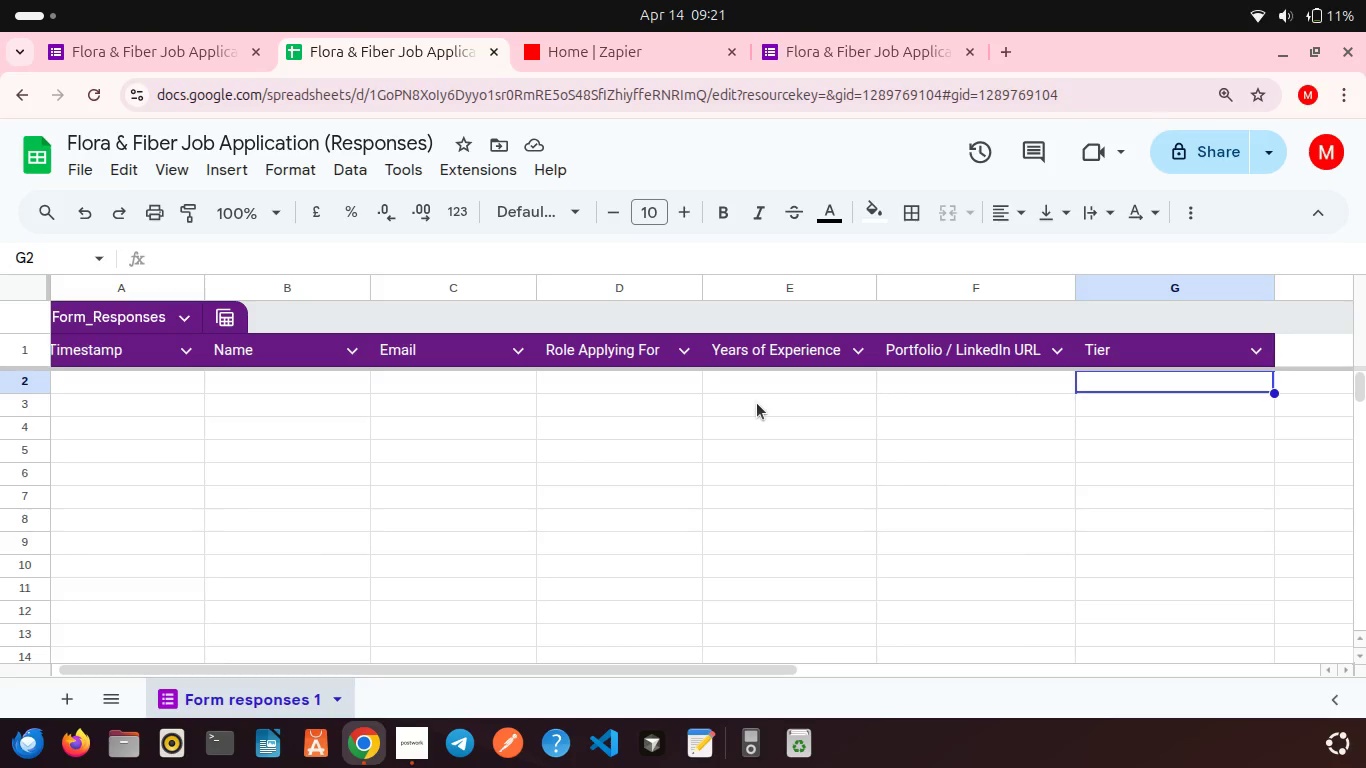 
left_click([820, 43])
 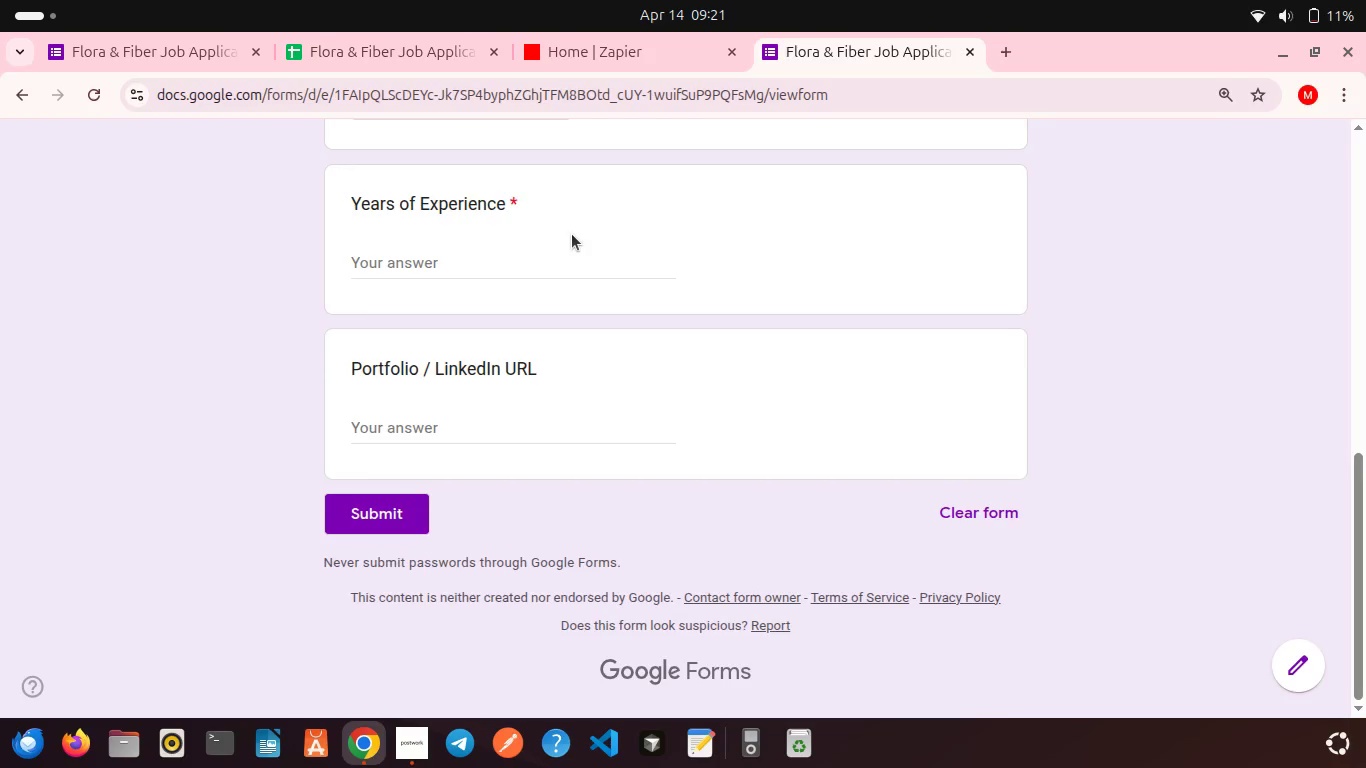 
scroll: coordinate [572, 234], scroll_direction: up, amount: 11.0
 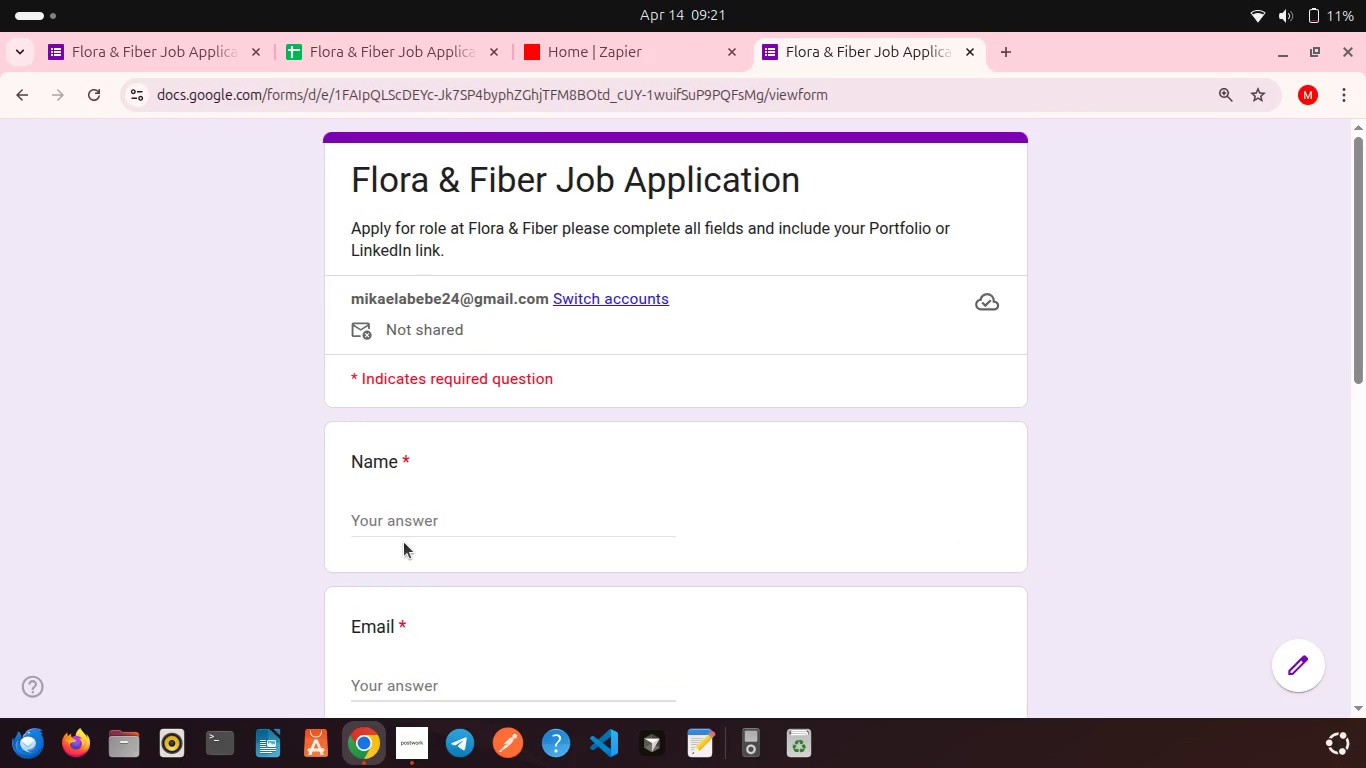 
left_click_drag(start_coordinate=[404, 542], to_coordinate=[384, 527])
 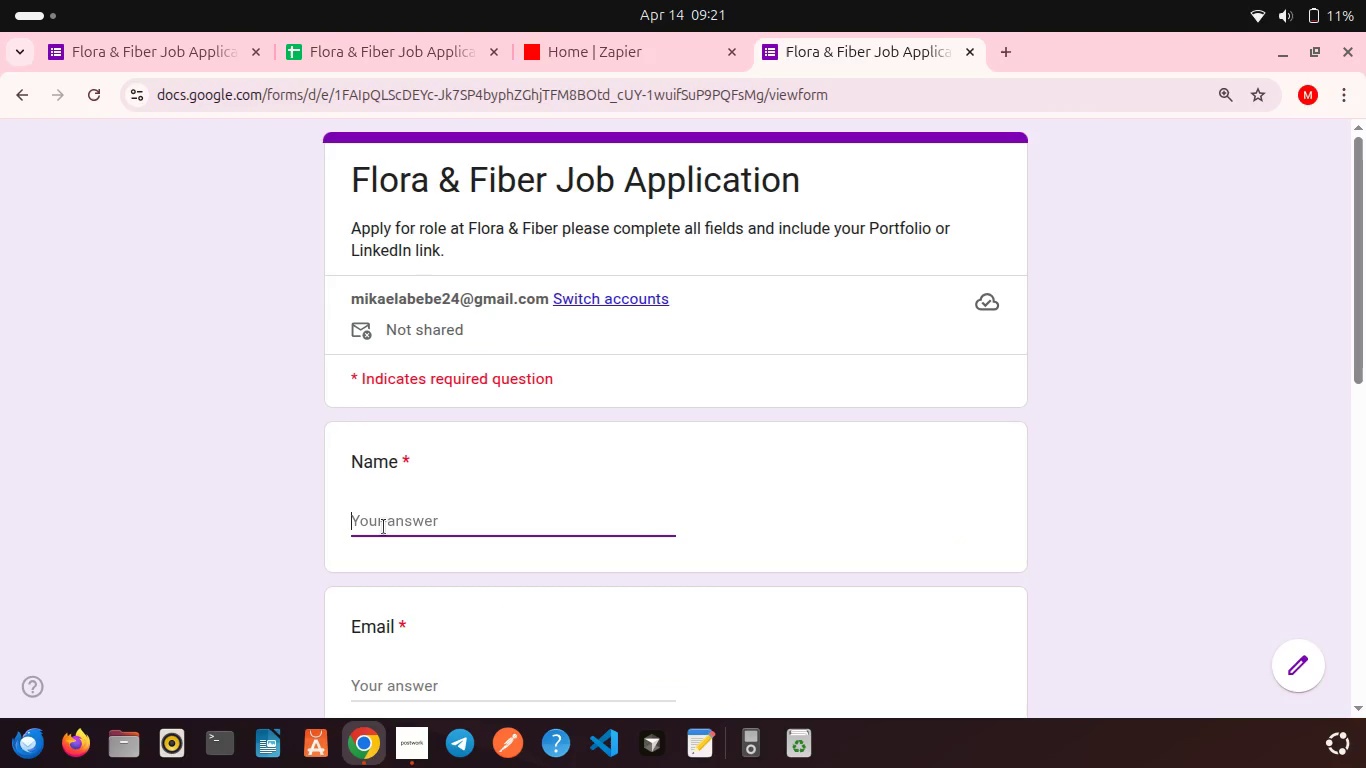 
type(Tewodros Misawoy)
 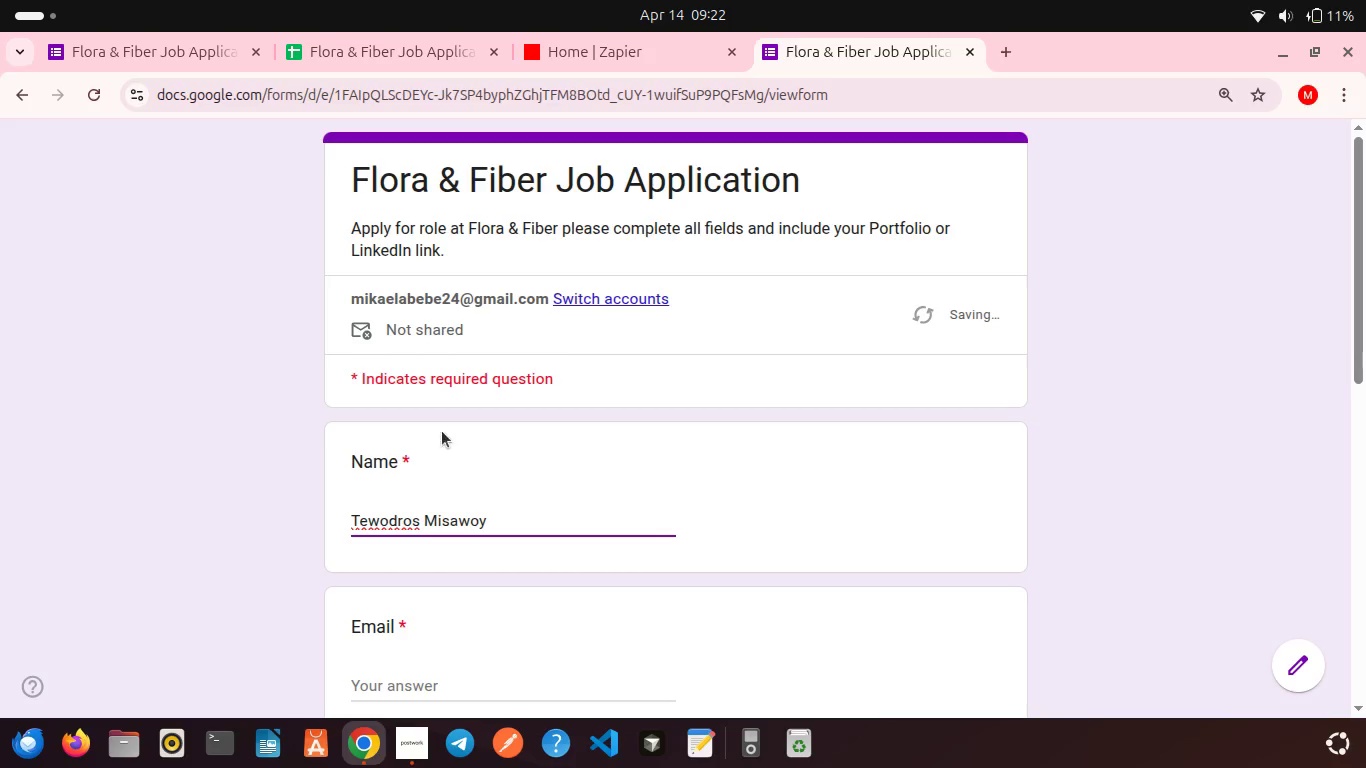 
scroll: coordinate [452, 432], scroll_direction: down, amount: 2.0
 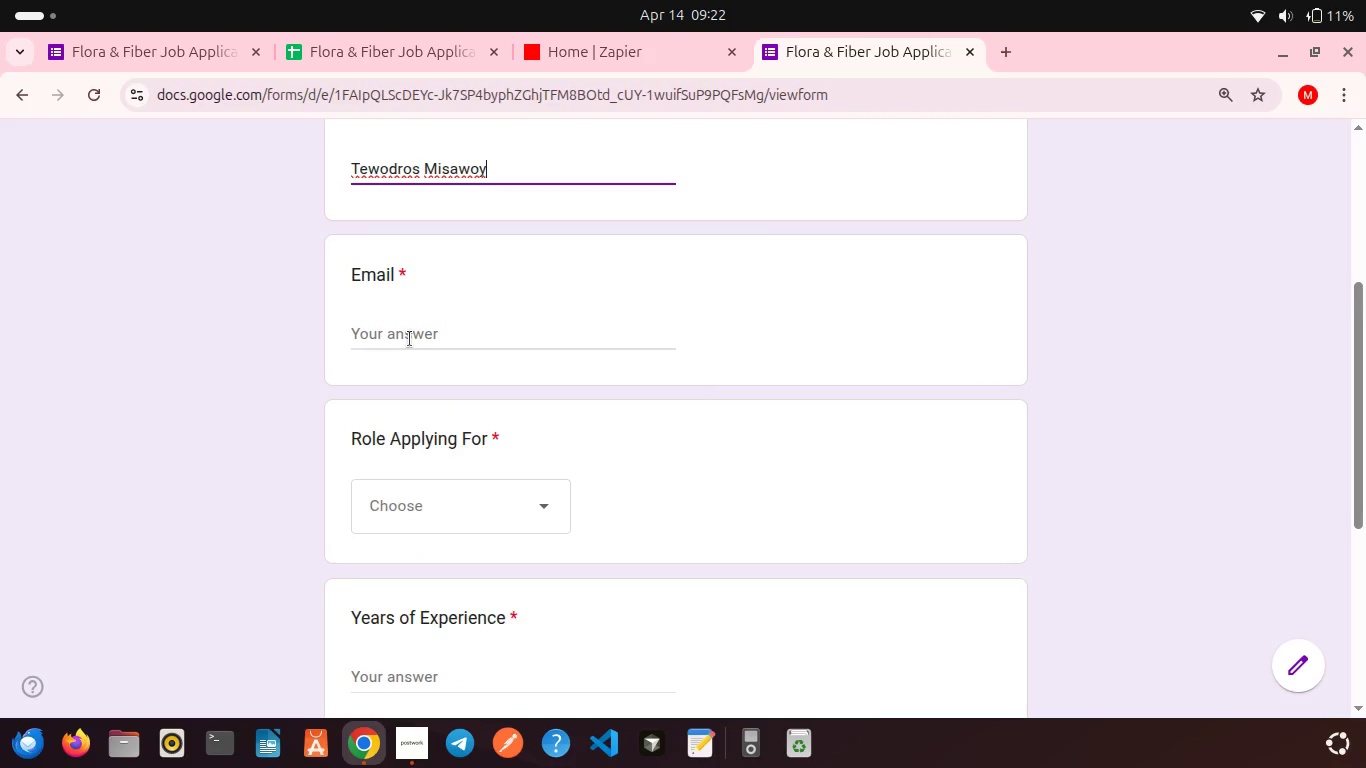 
left_click([410, 339])
 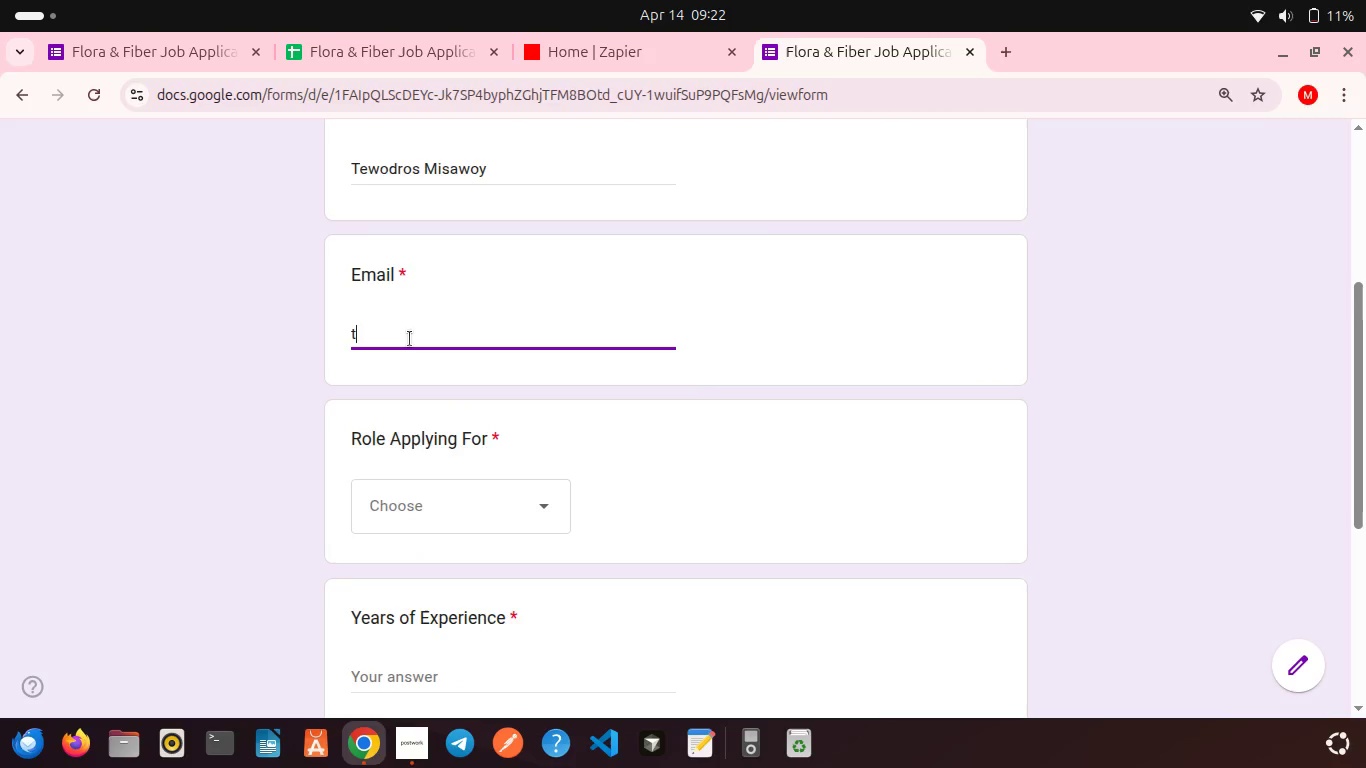 
type(tewodrosm01@gmail.com)
 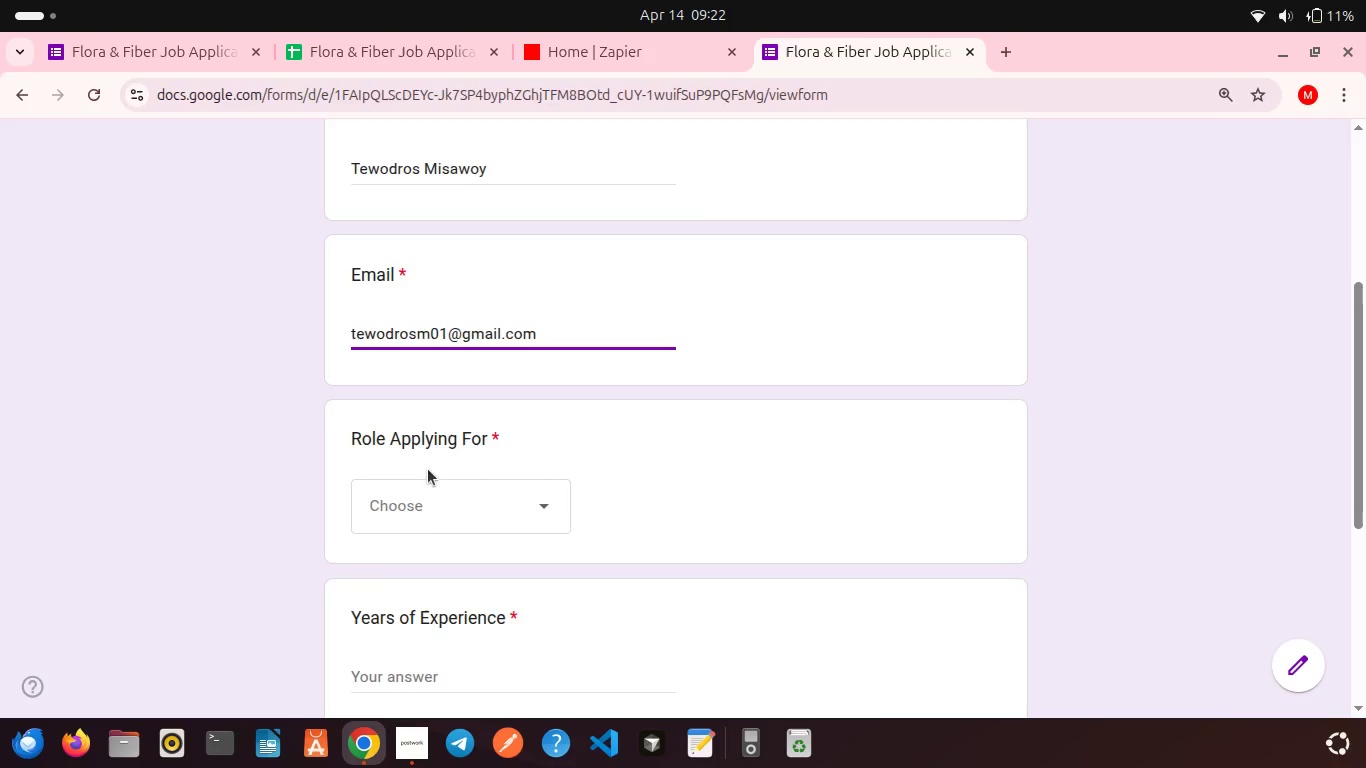 
left_click([419, 521])
 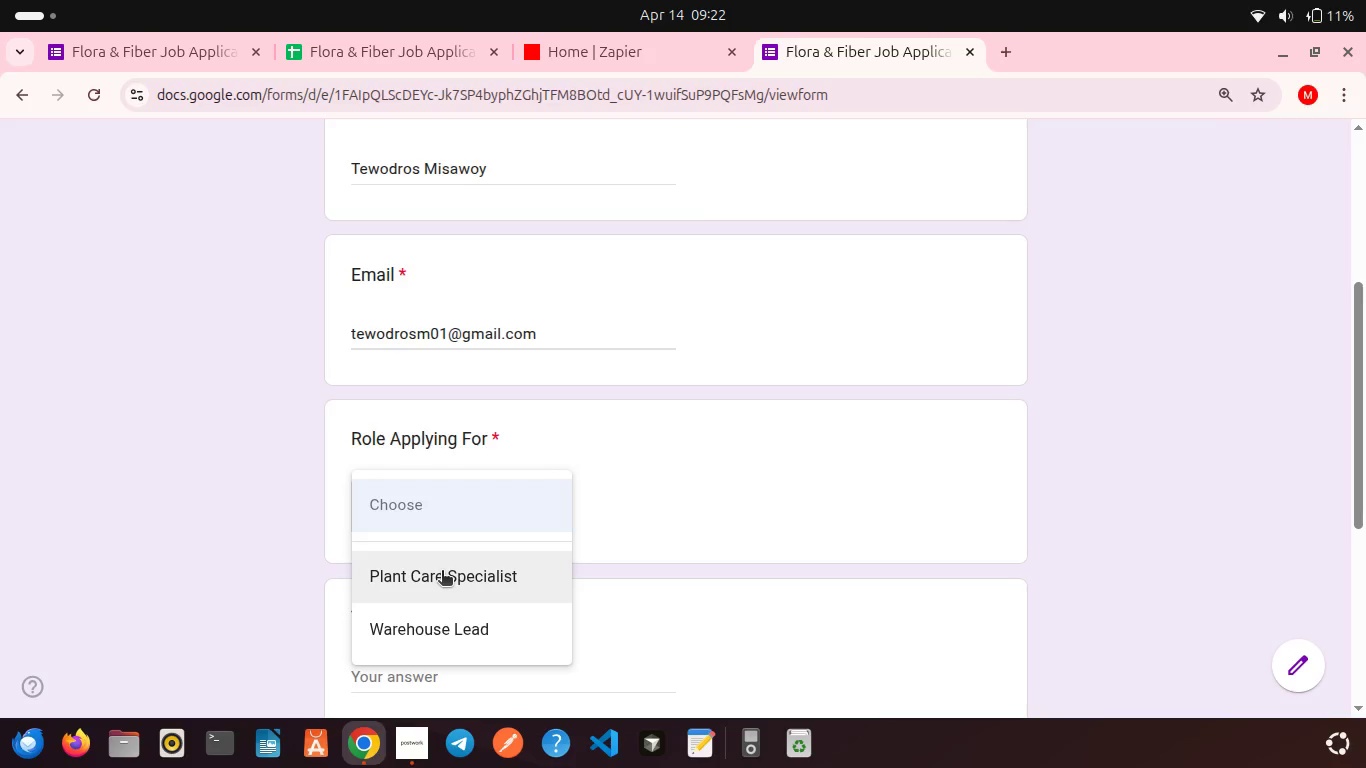 
left_click([442, 572])
 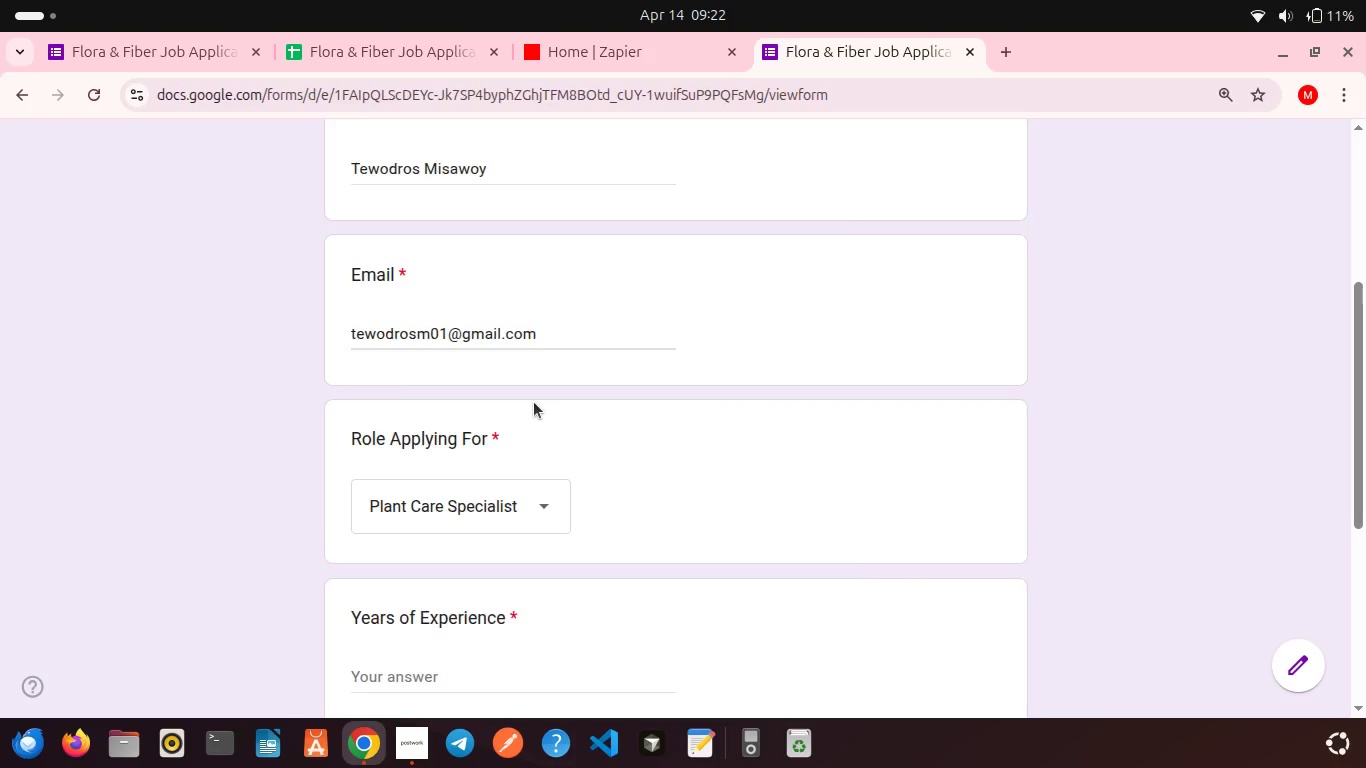 
scroll: coordinate [534, 402], scroll_direction: down, amount: 4.0
 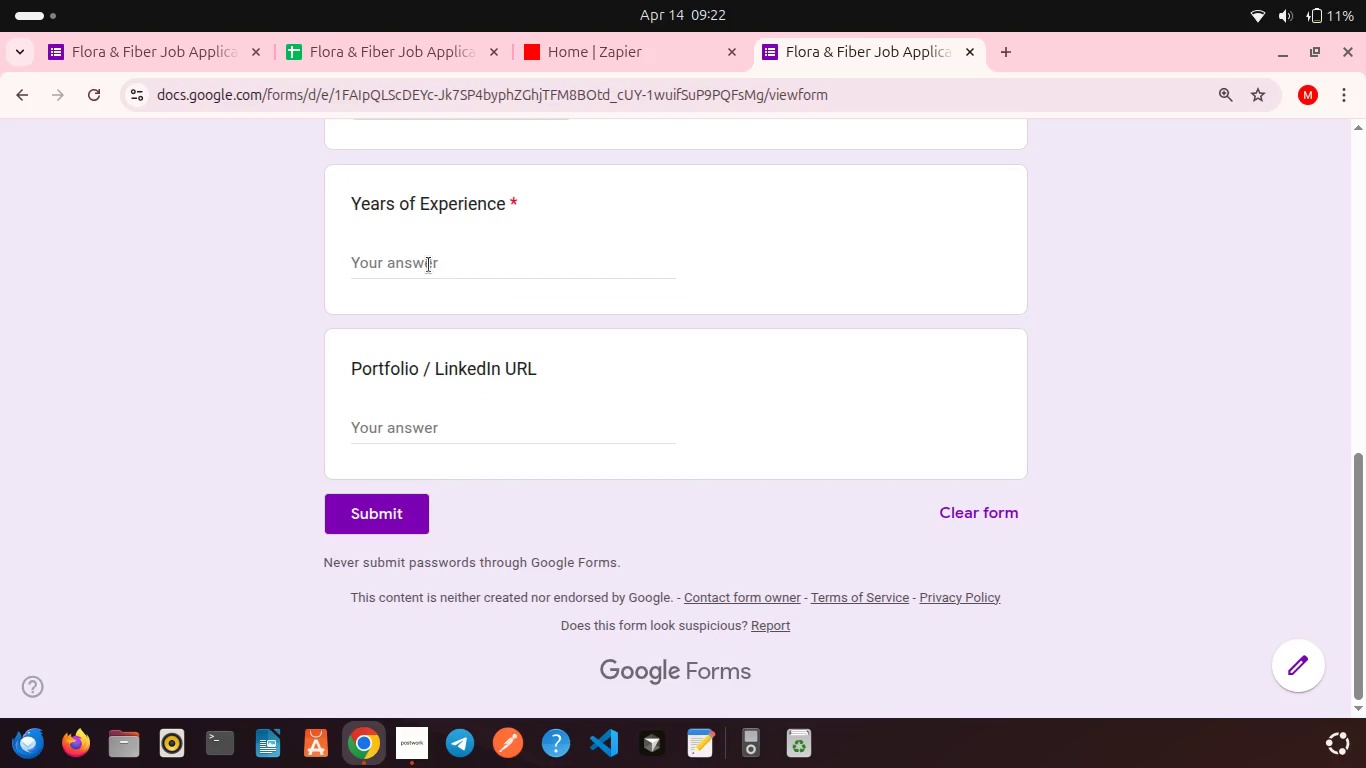 
left_click([429, 265])
 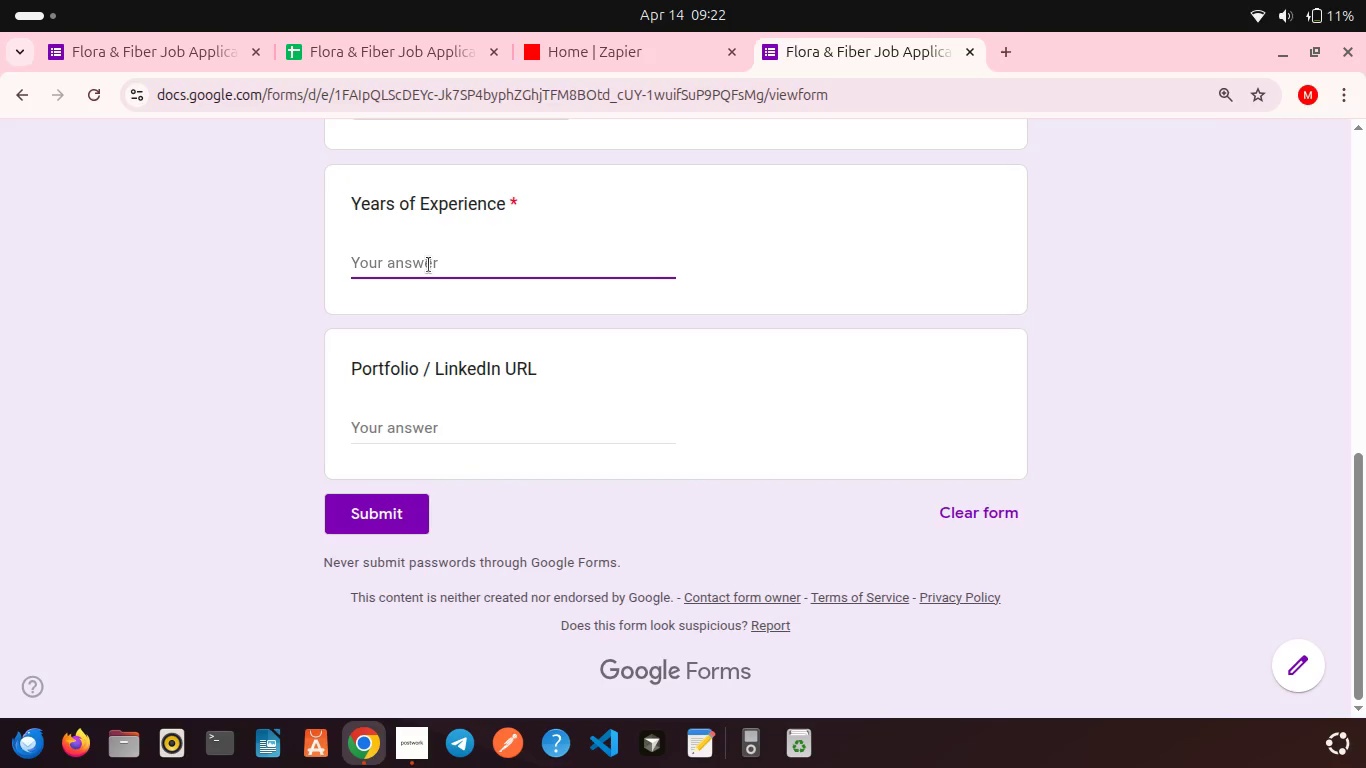 
key(2)
 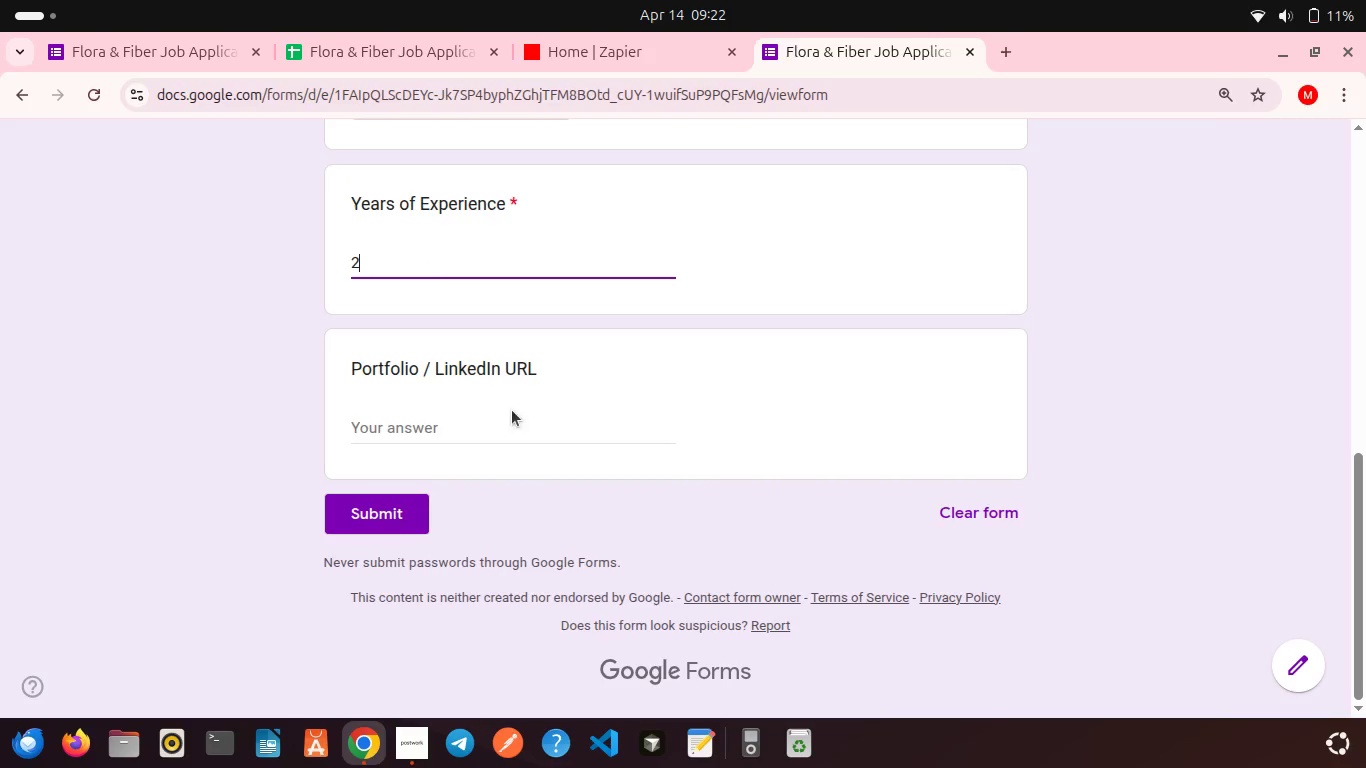 
left_click([507, 416])
 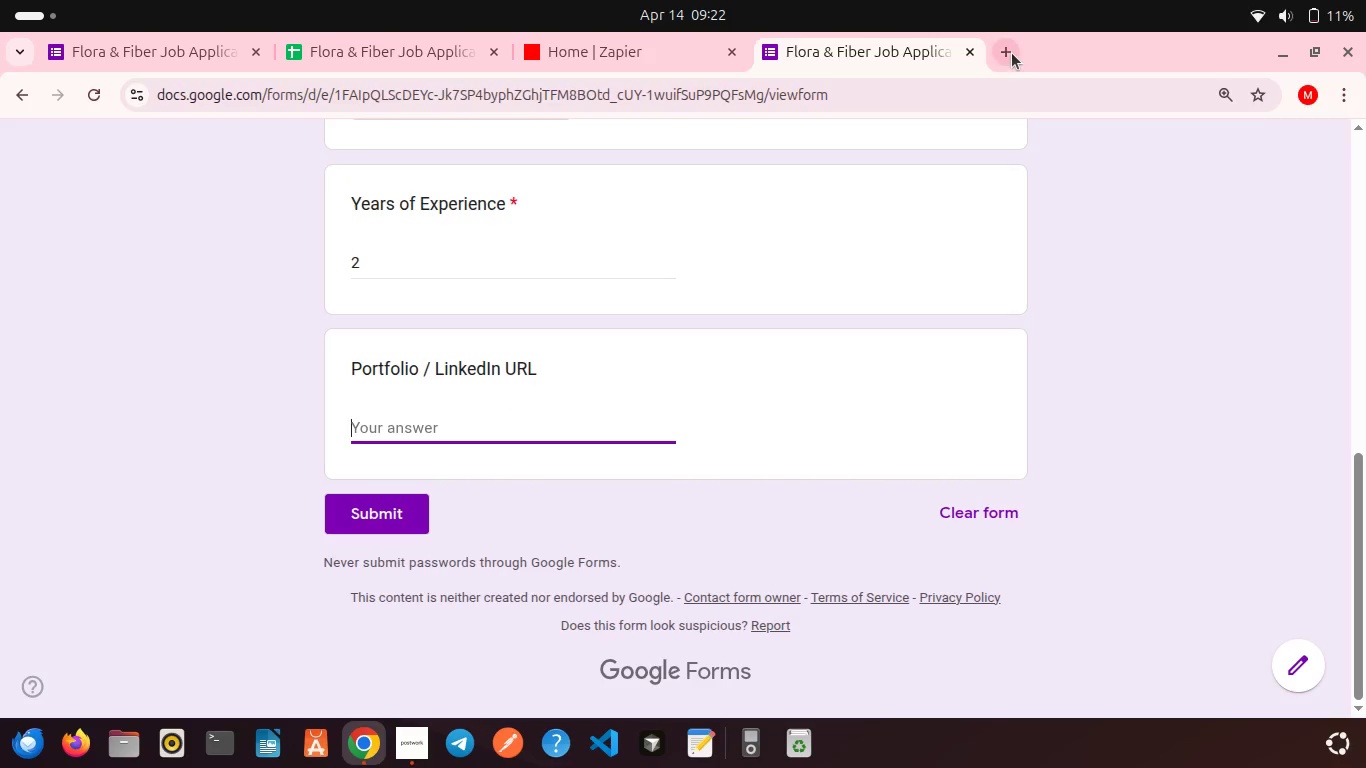 
left_click([1012, 53])
 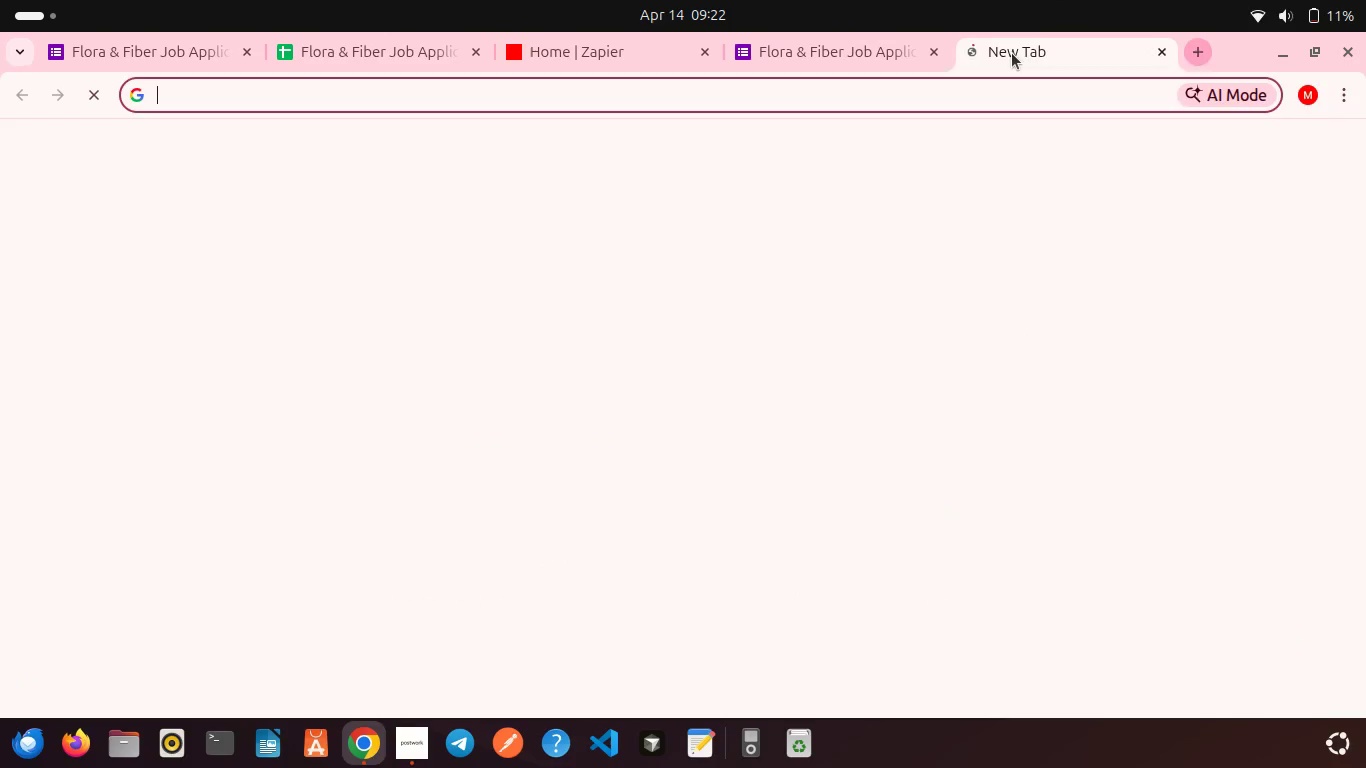 
type(linedtewodros)
 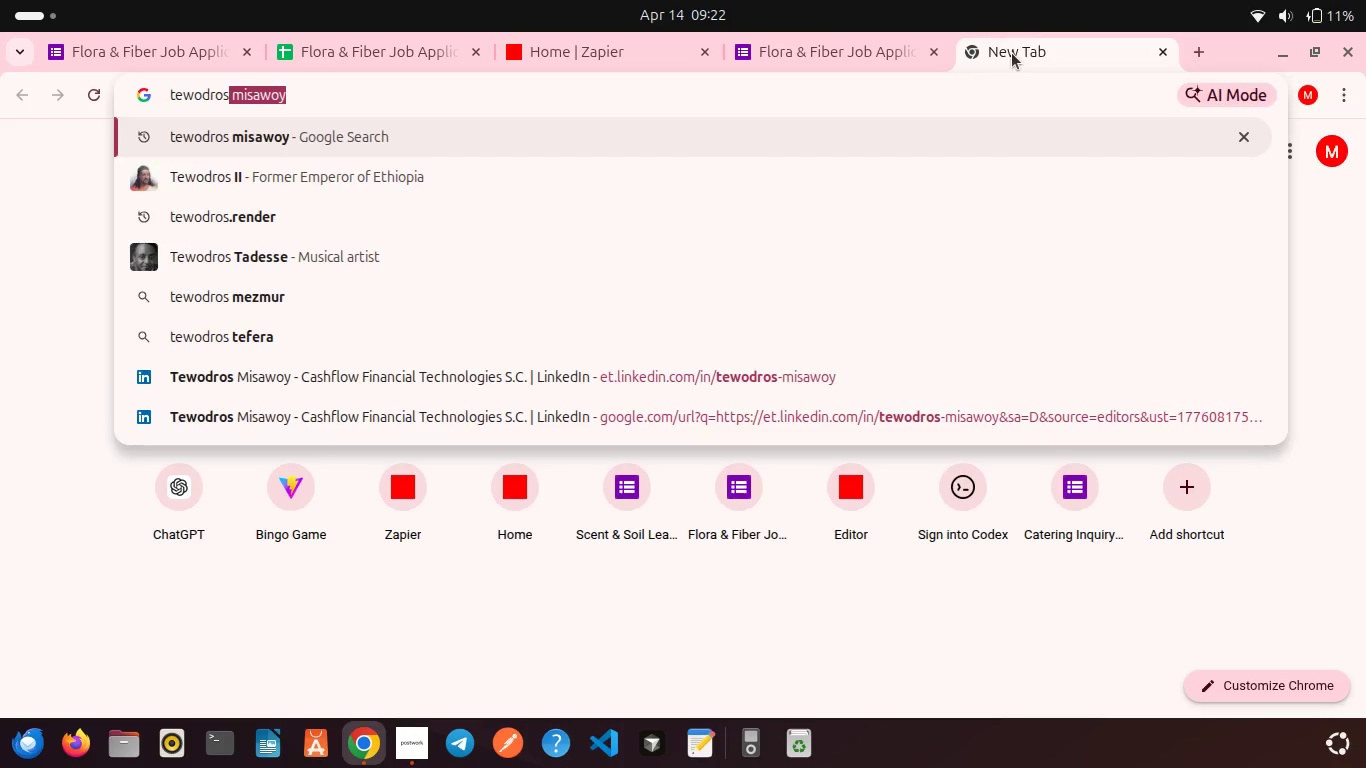 
hold_key(key=Backspace, duration=0.75)
 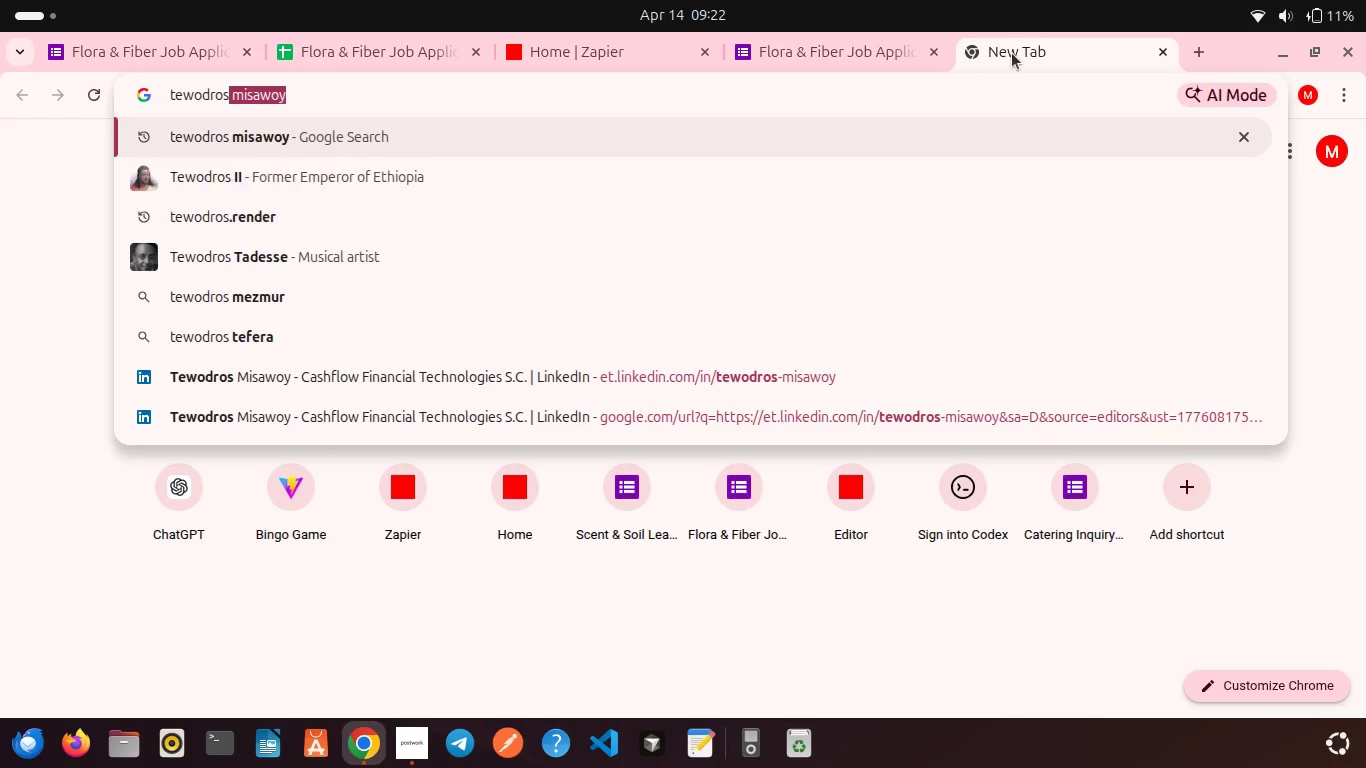 
key(Enter)
 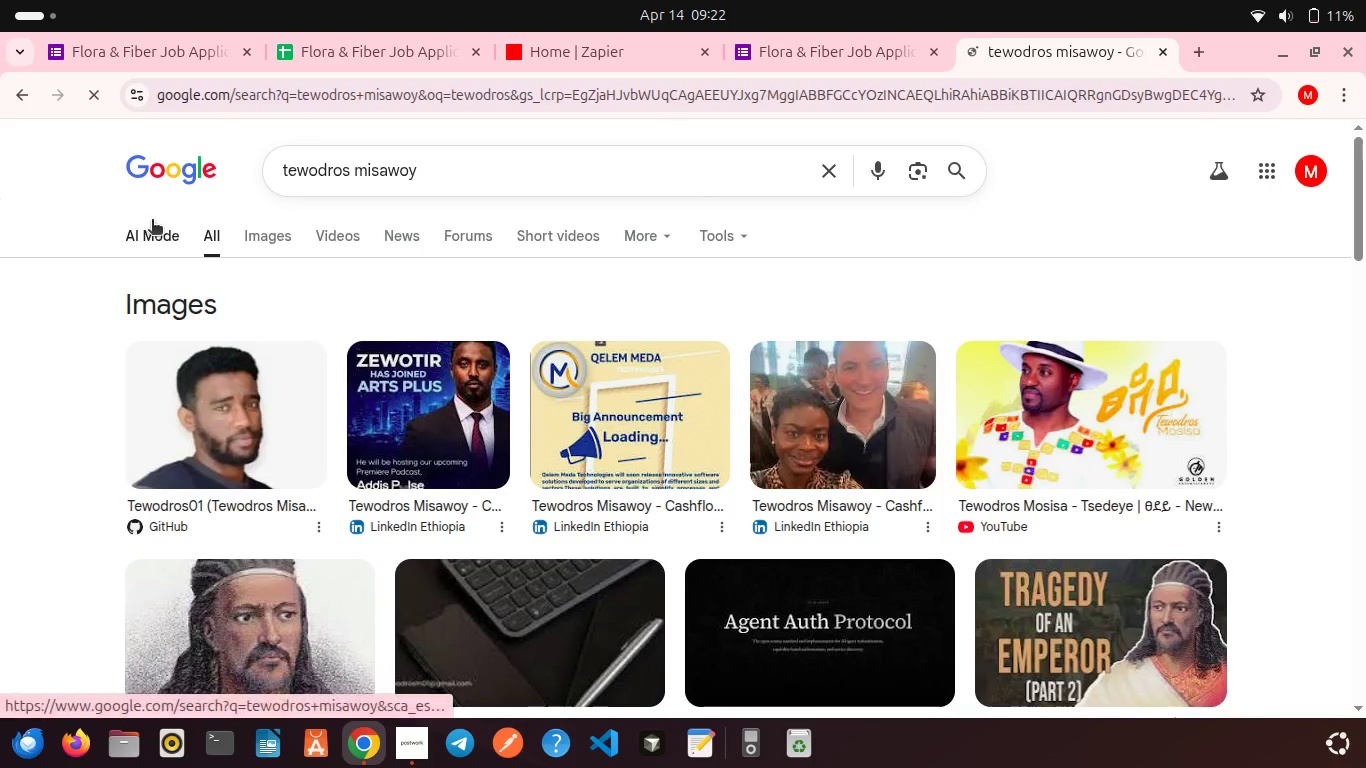 
scroll: coordinate [218, 230], scroll_direction: down, amount: 8.0
 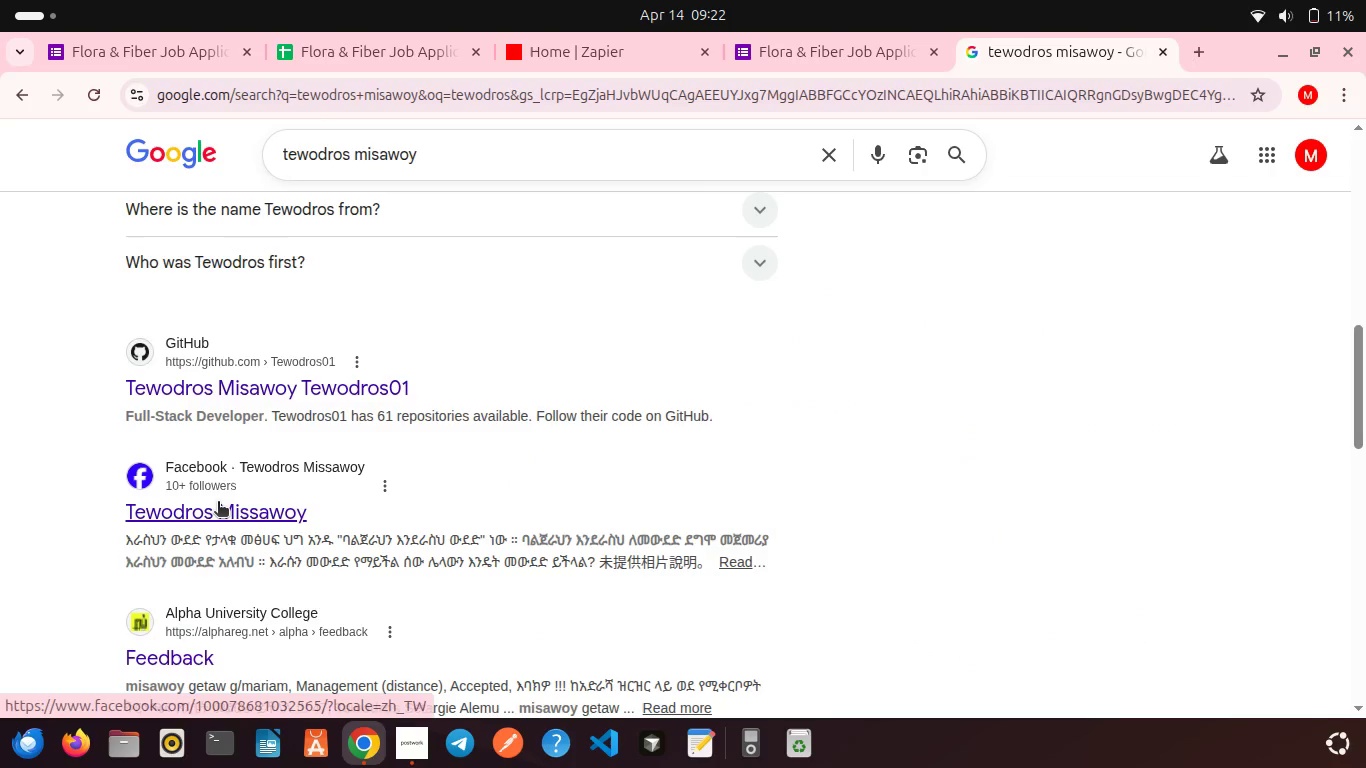 
scroll: coordinate [218, 503], scroll_direction: up, amount: 4.0
 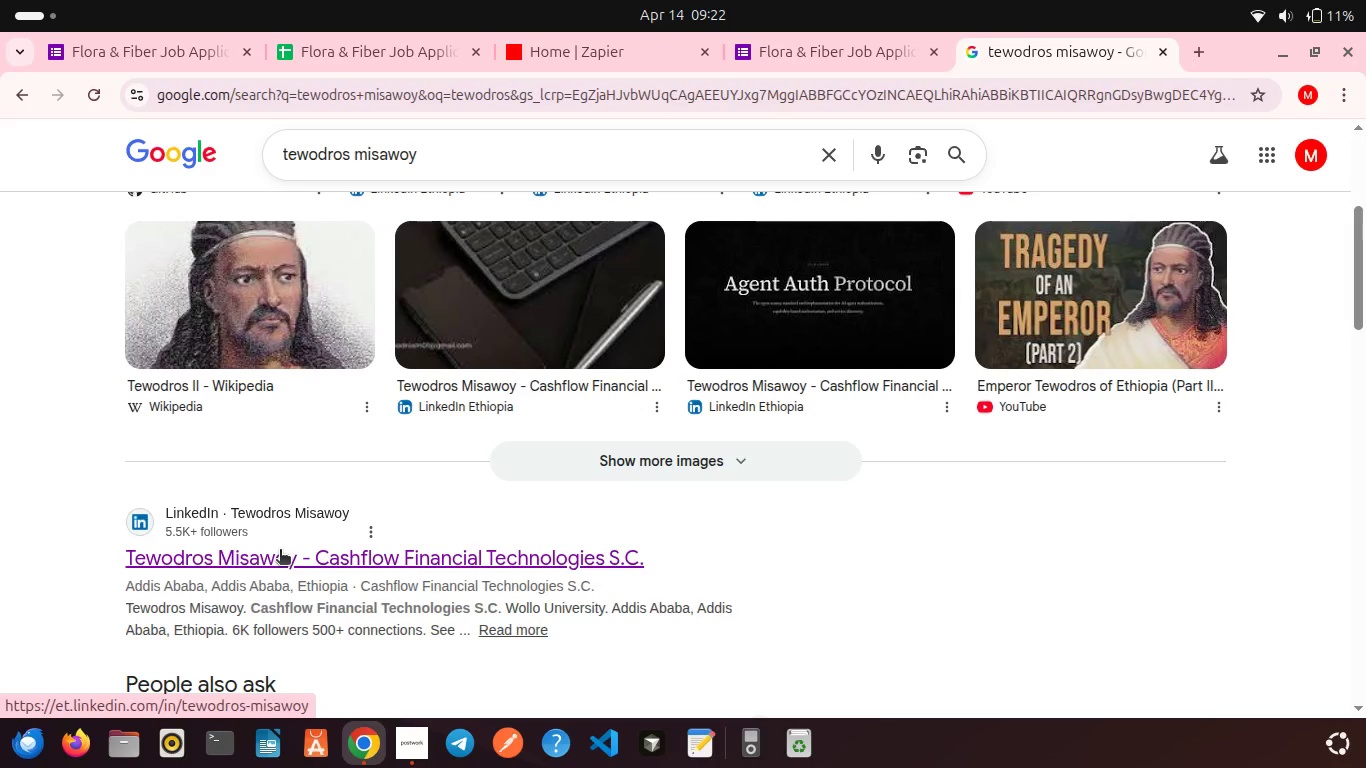 
left_click([280, 551])
 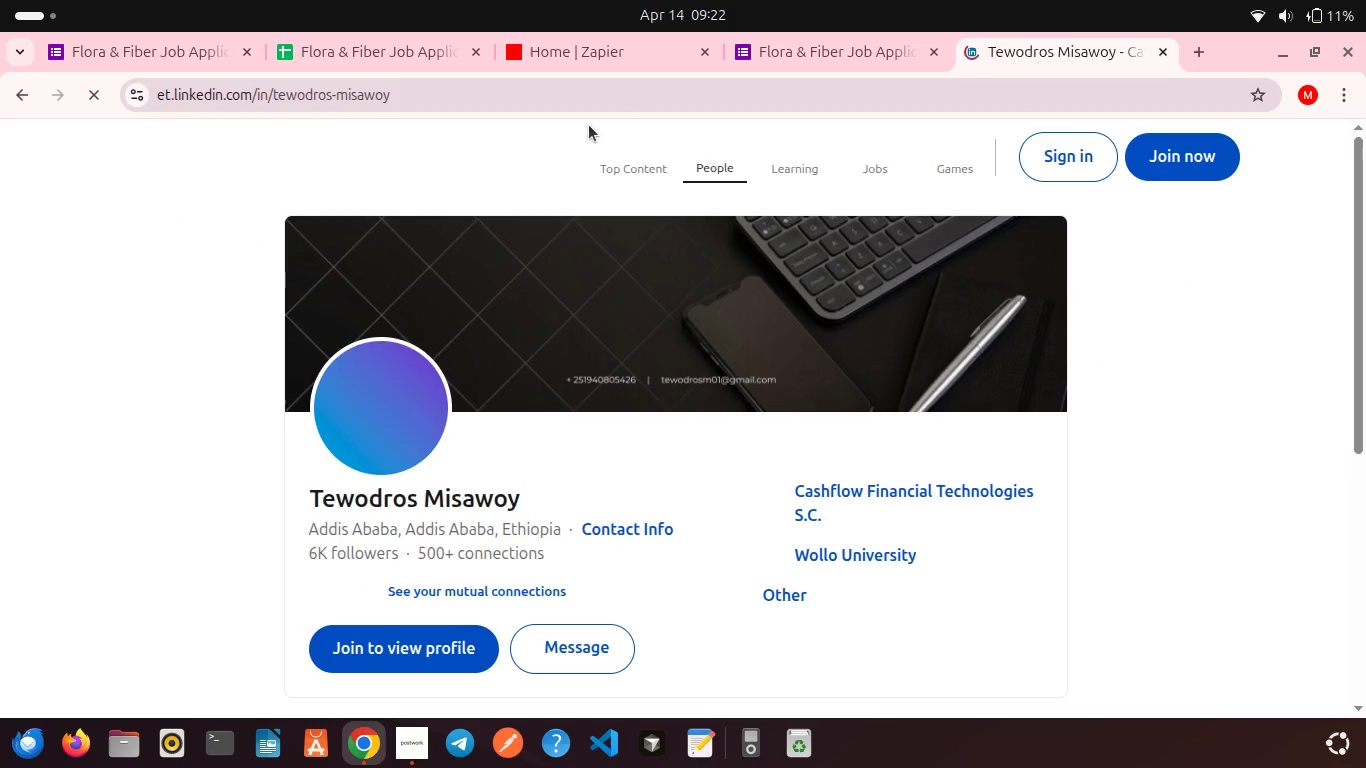 
left_click([541, 109])
 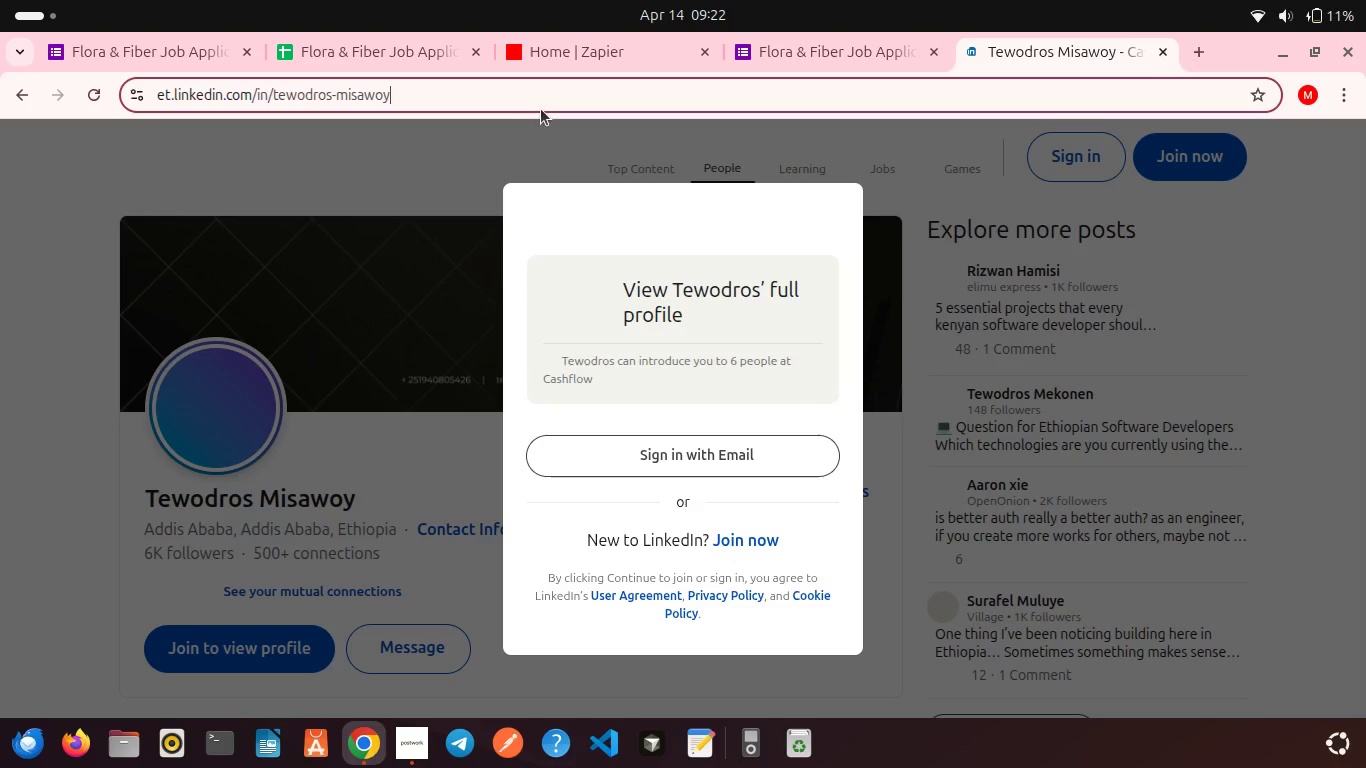 
key(Control+C)
 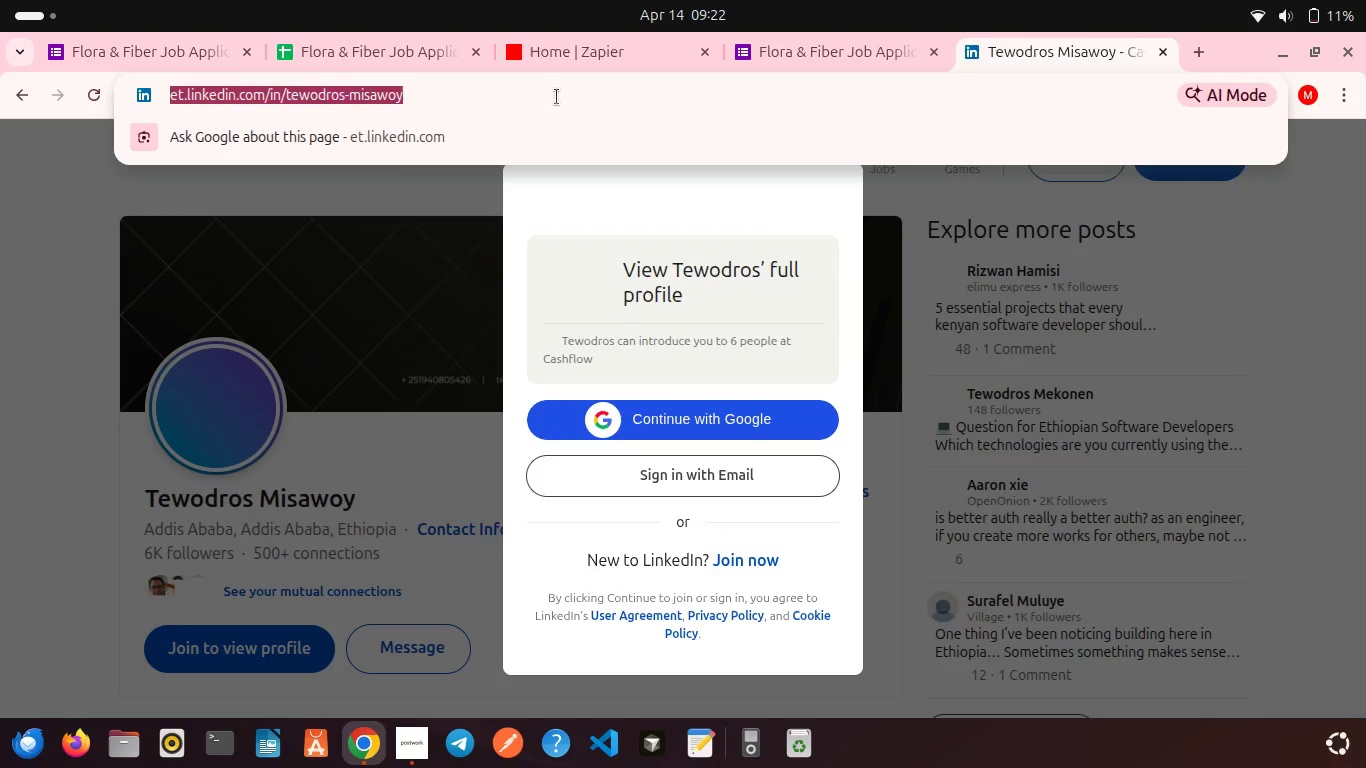 
key(Control+C)
 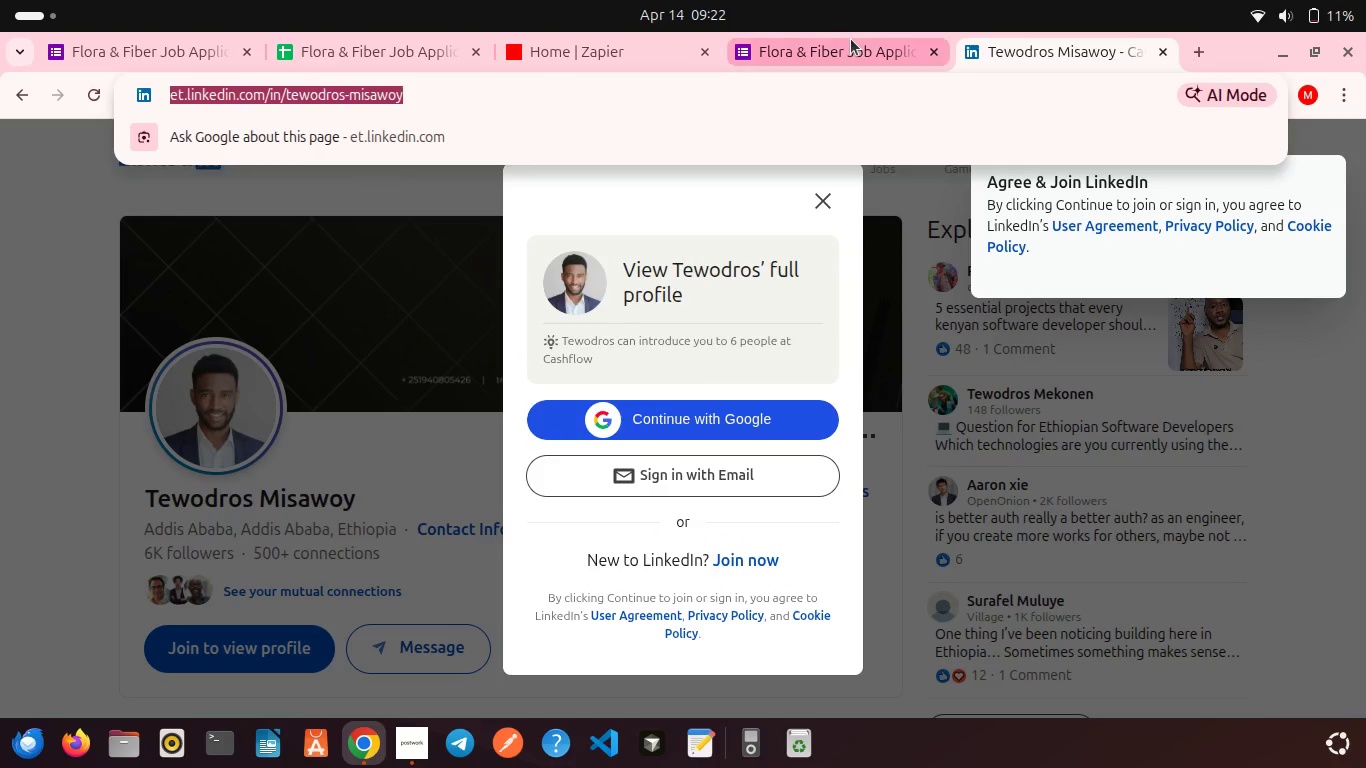 
left_click([851, 39])
 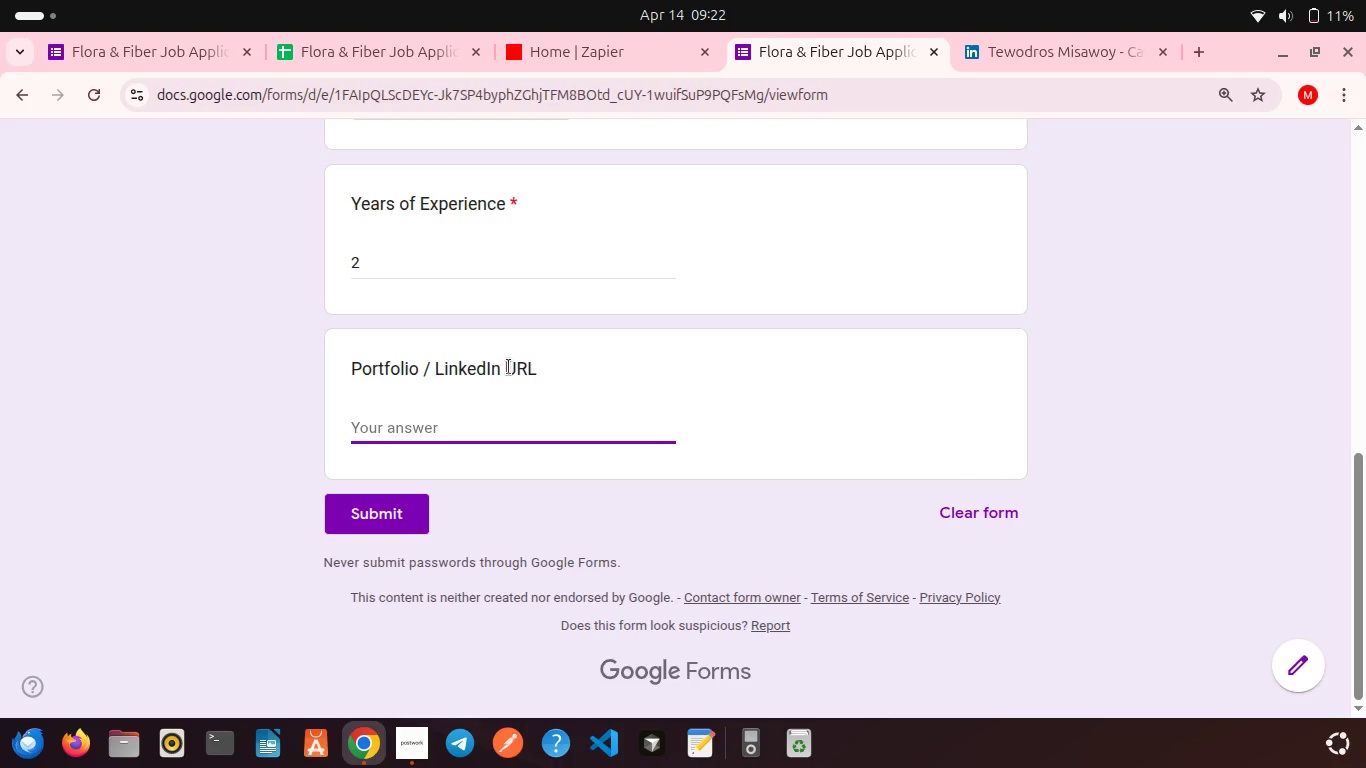 
key(Control+V)
 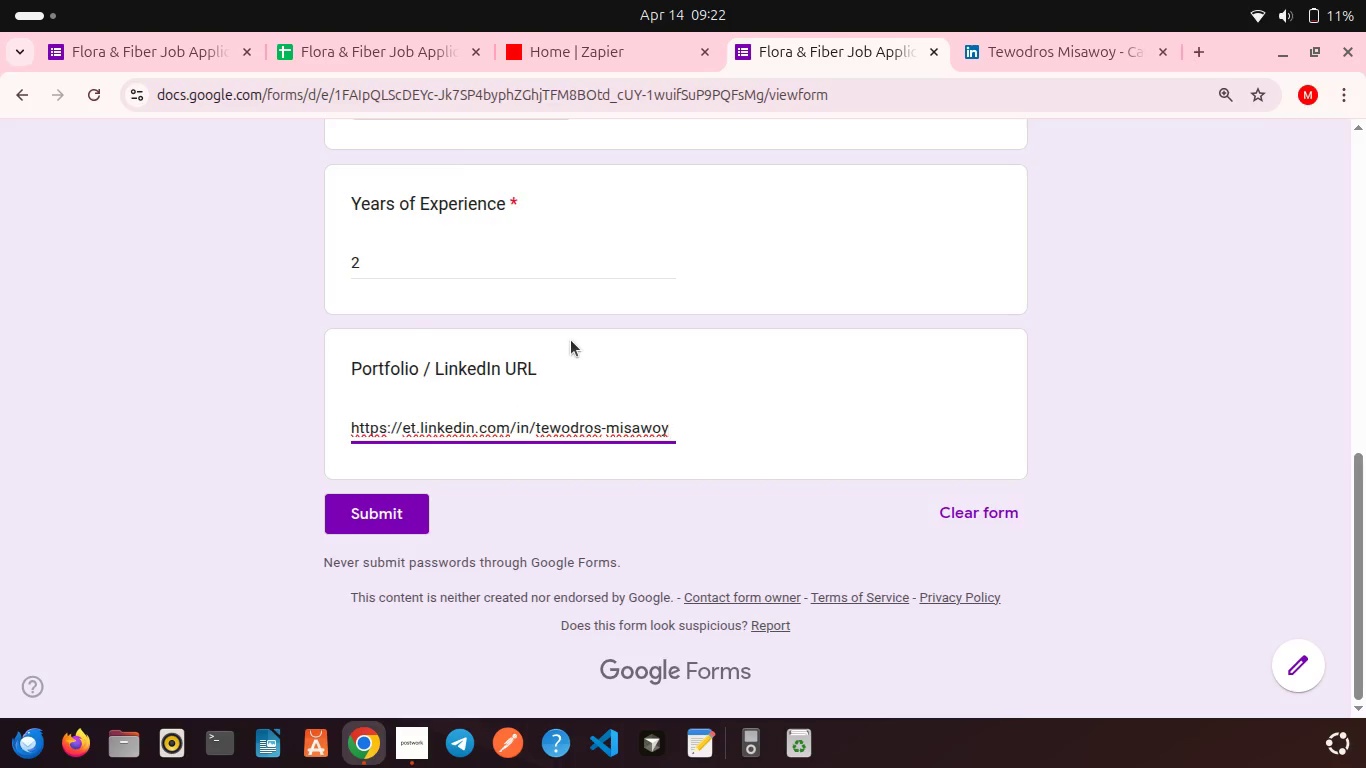 
scroll: coordinate [571, 340], scroll_direction: up, amount: 10.0
 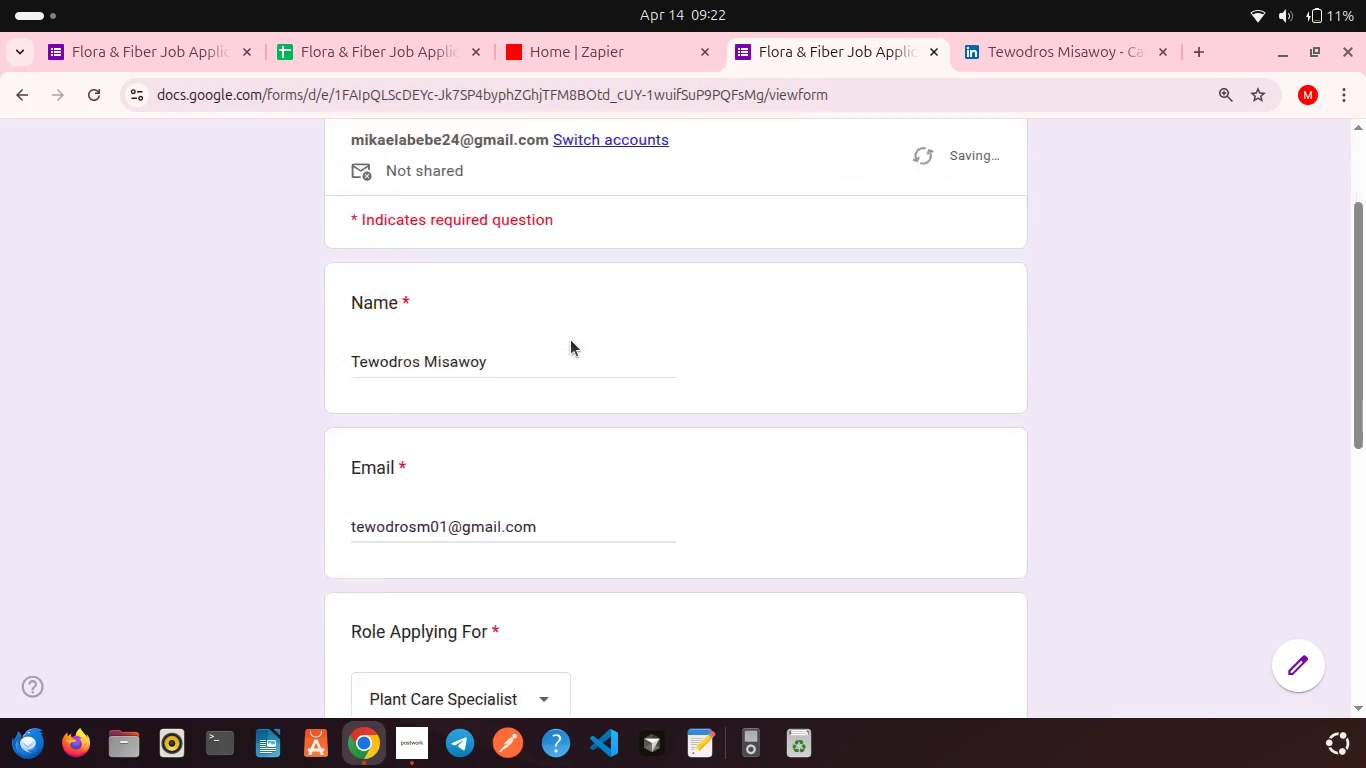 
scroll: coordinate [571, 340], scroll_direction: down, amount: 1.0
 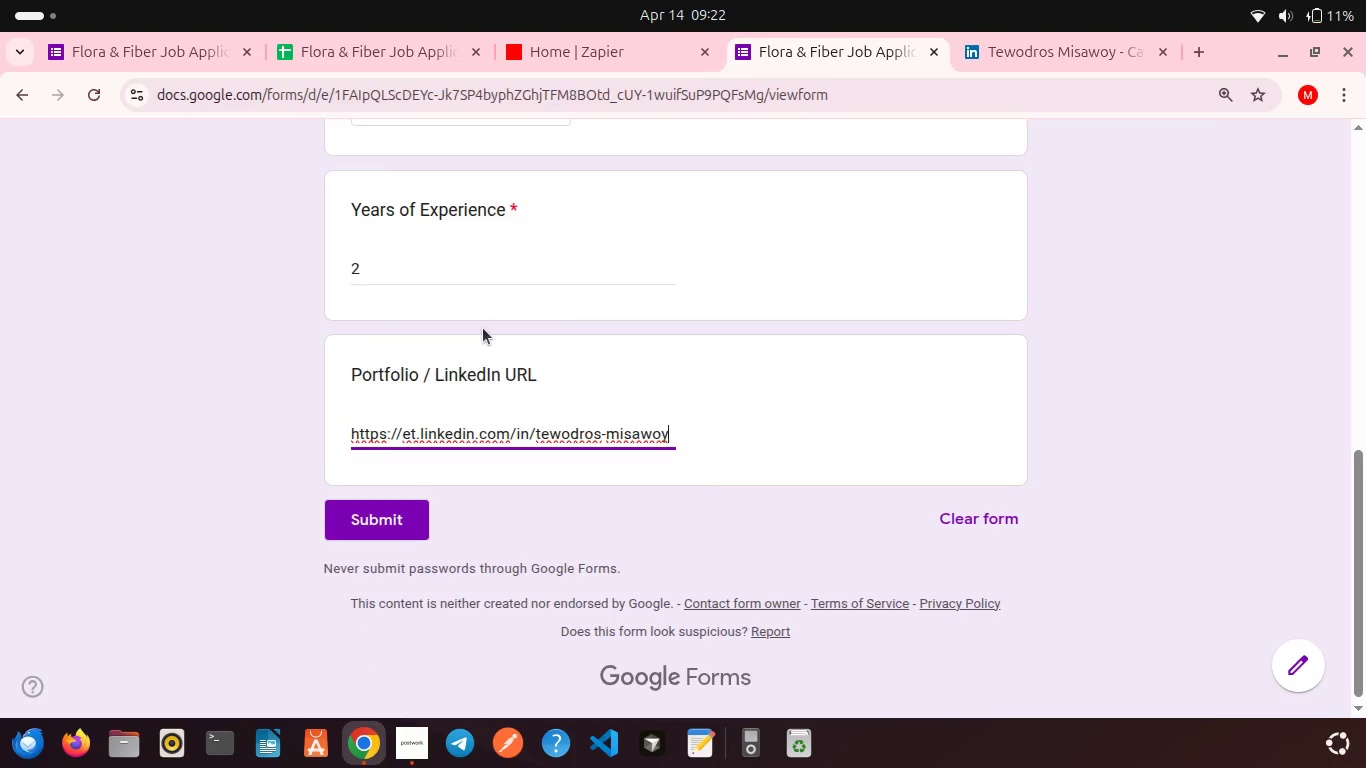 
left_click([402, 509])
 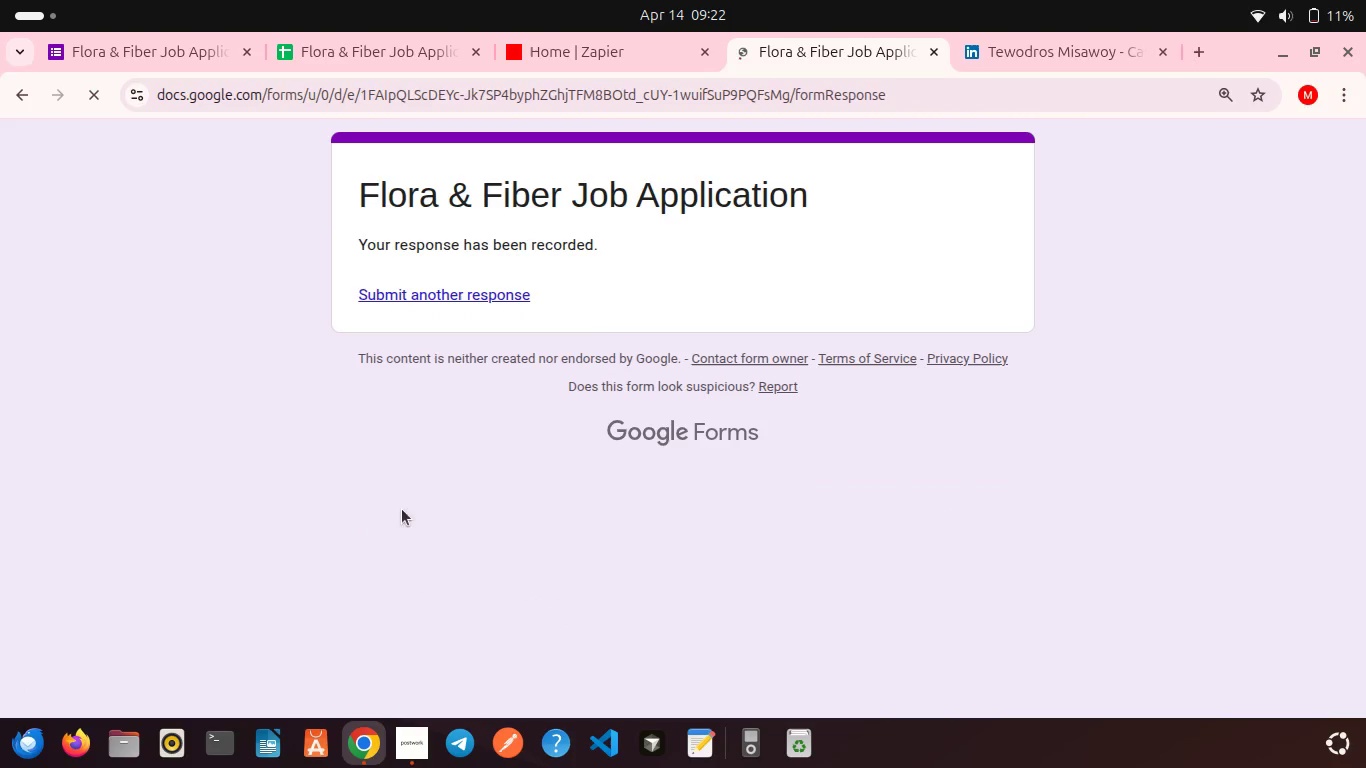 
scroll: coordinate [436, 294], scroll_direction: up, amount: 9.0
 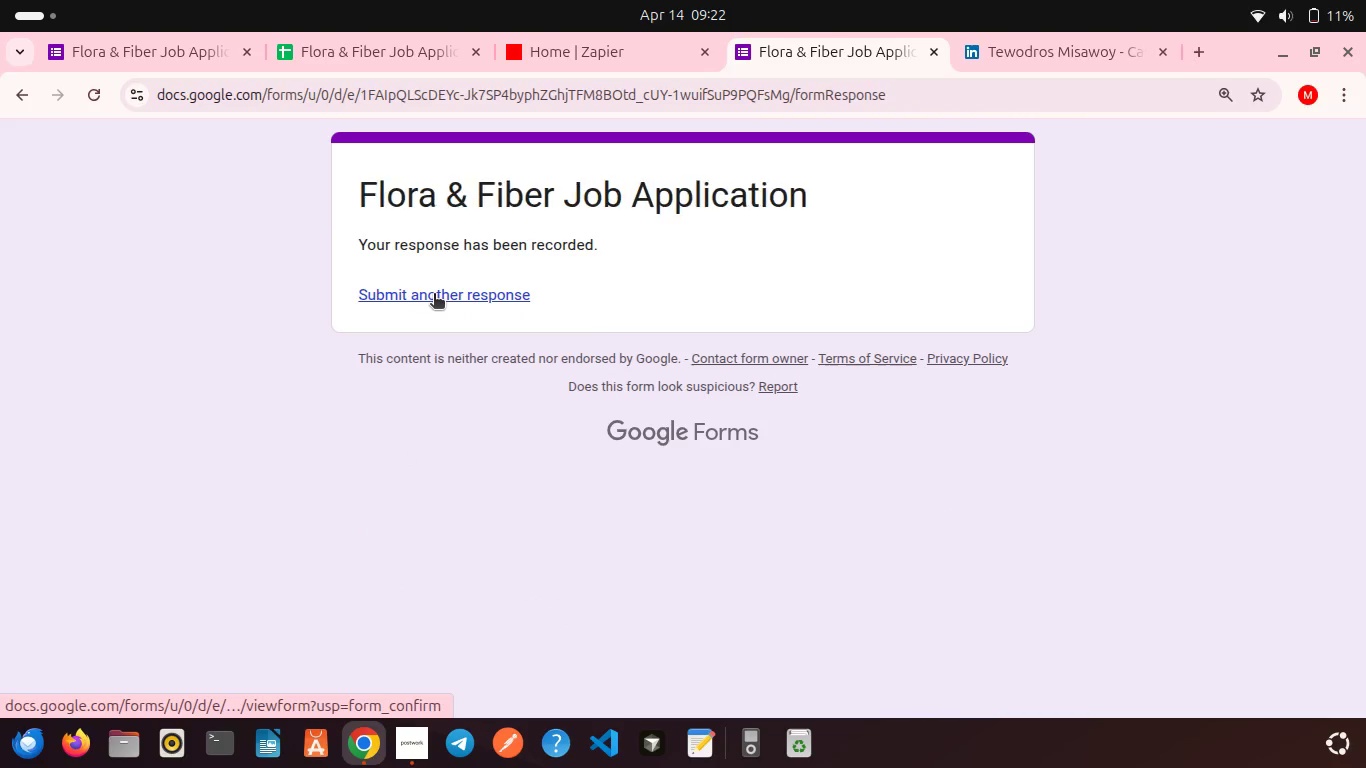 
left_click([434, 295])
 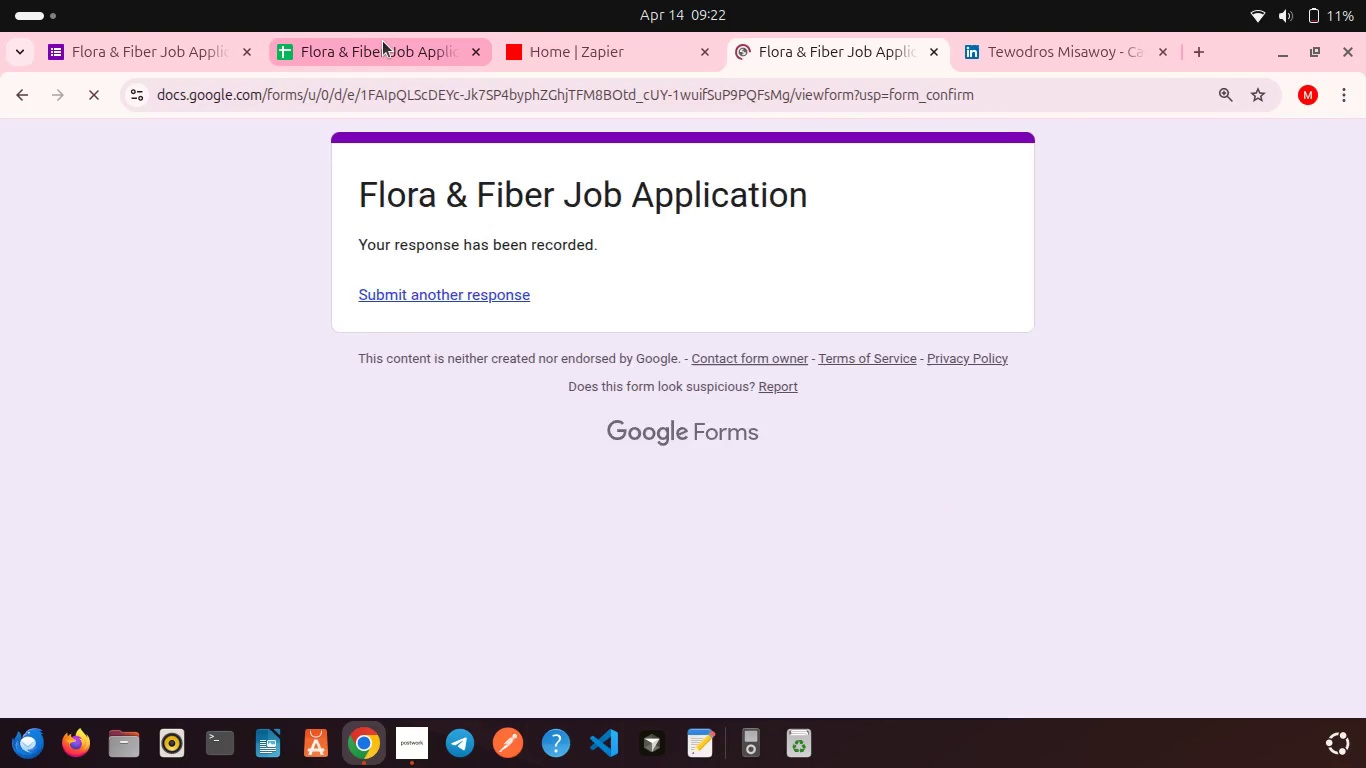 
left_click([383, 41])
 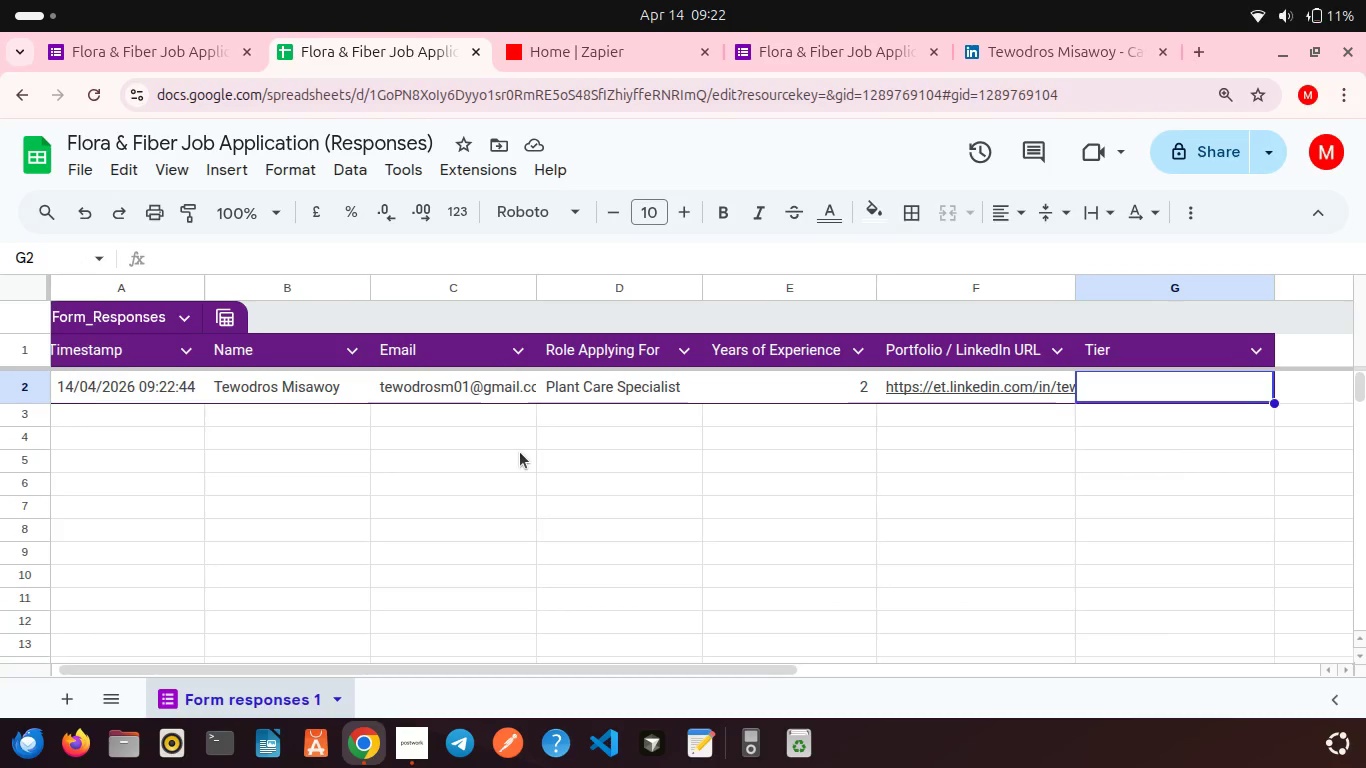 
scroll: coordinate [520, 452], scroll_direction: down, amount: 3.0
 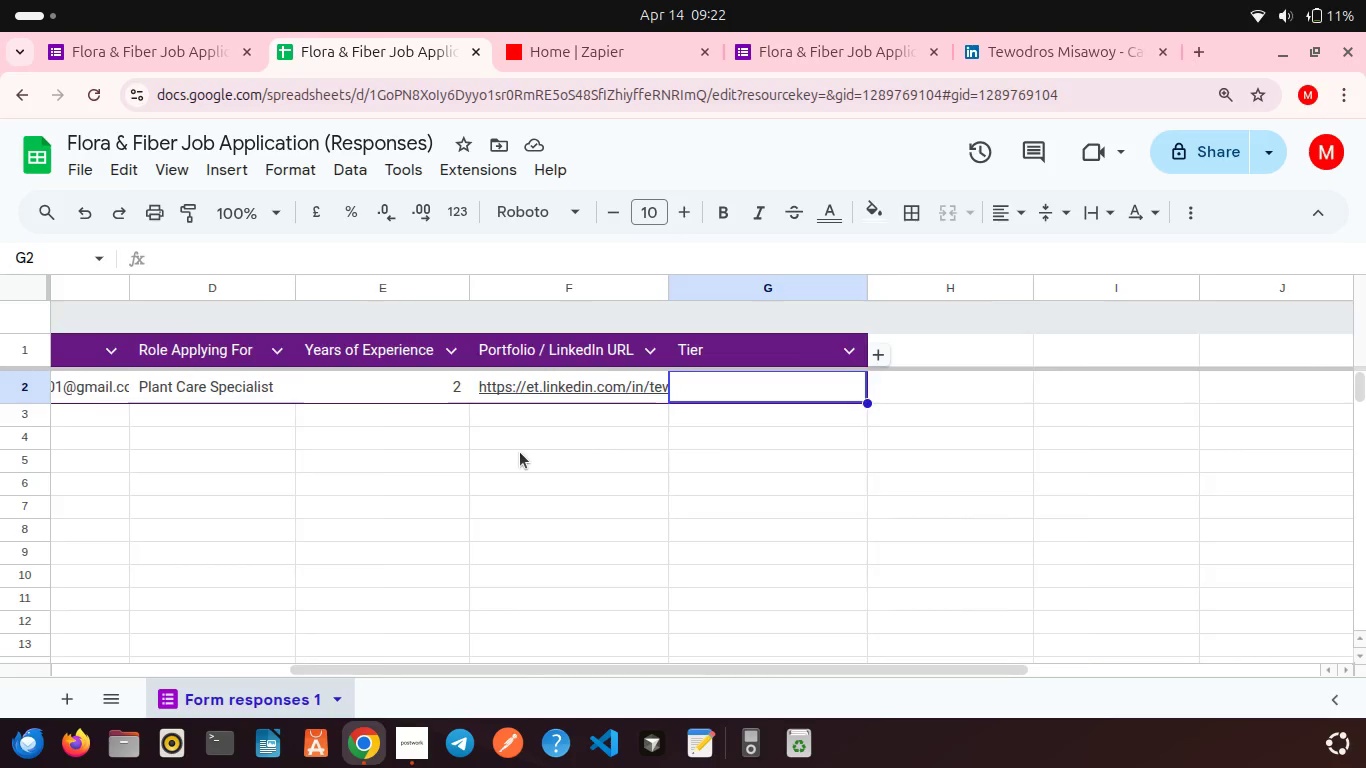 
scroll: coordinate [520, 452], scroll_direction: up, amount: 10.0
 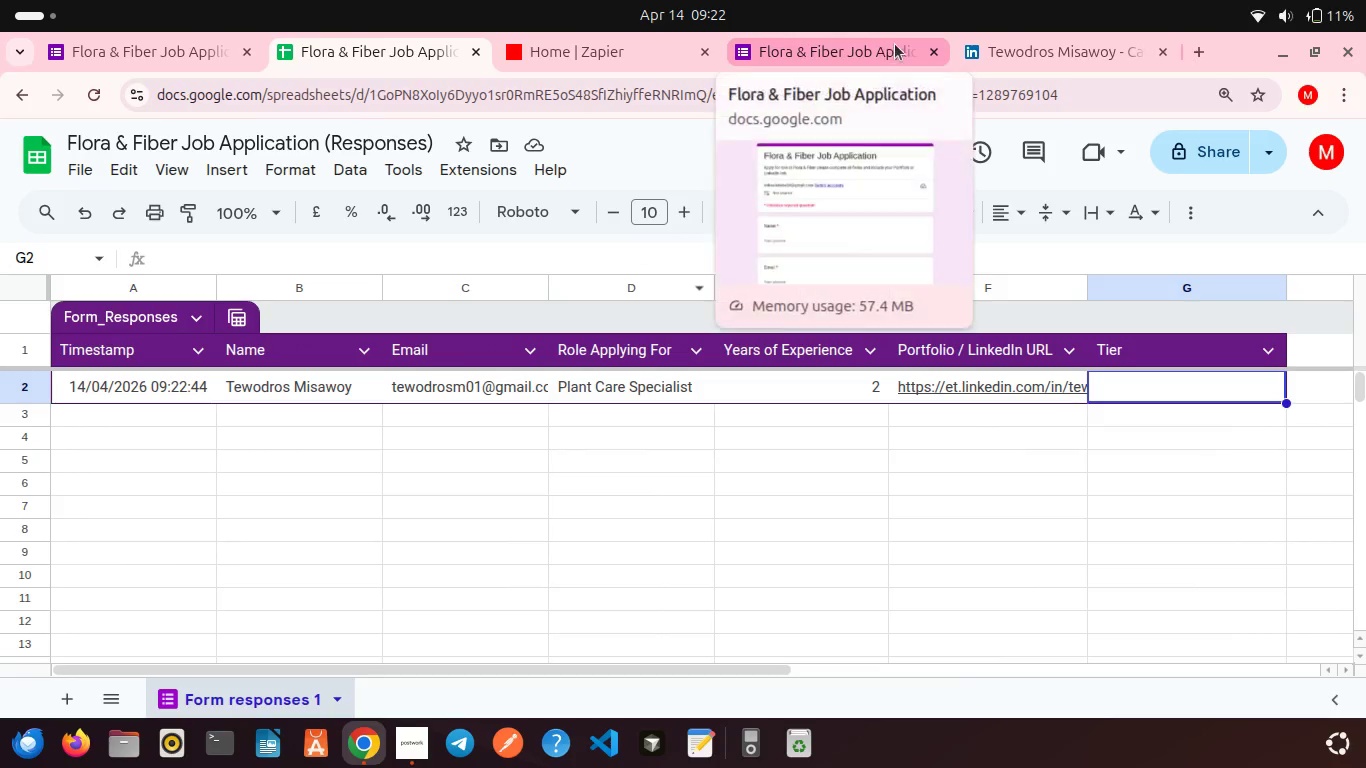 
mouse_move([941, 49])
 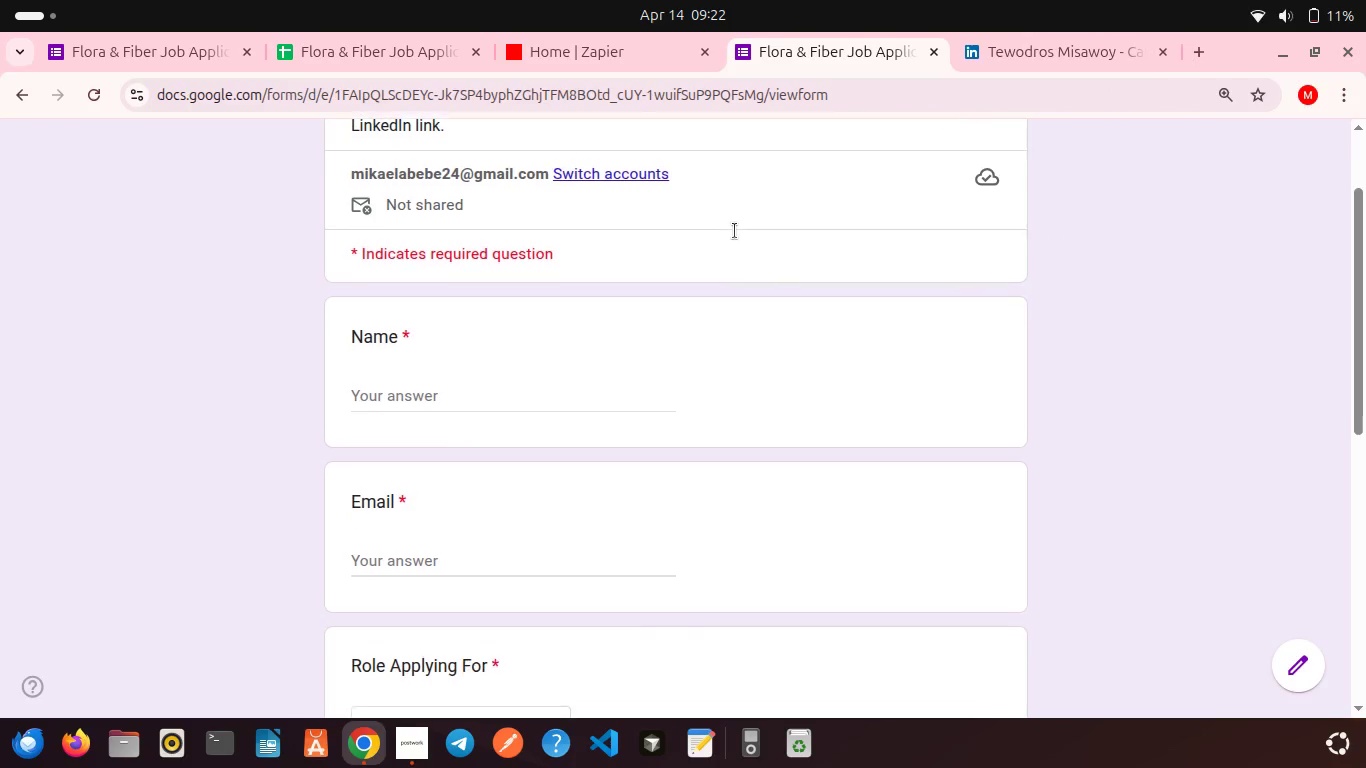 
scroll: coordinate [735, 231], scroll_direction: up, amount: 1.0
 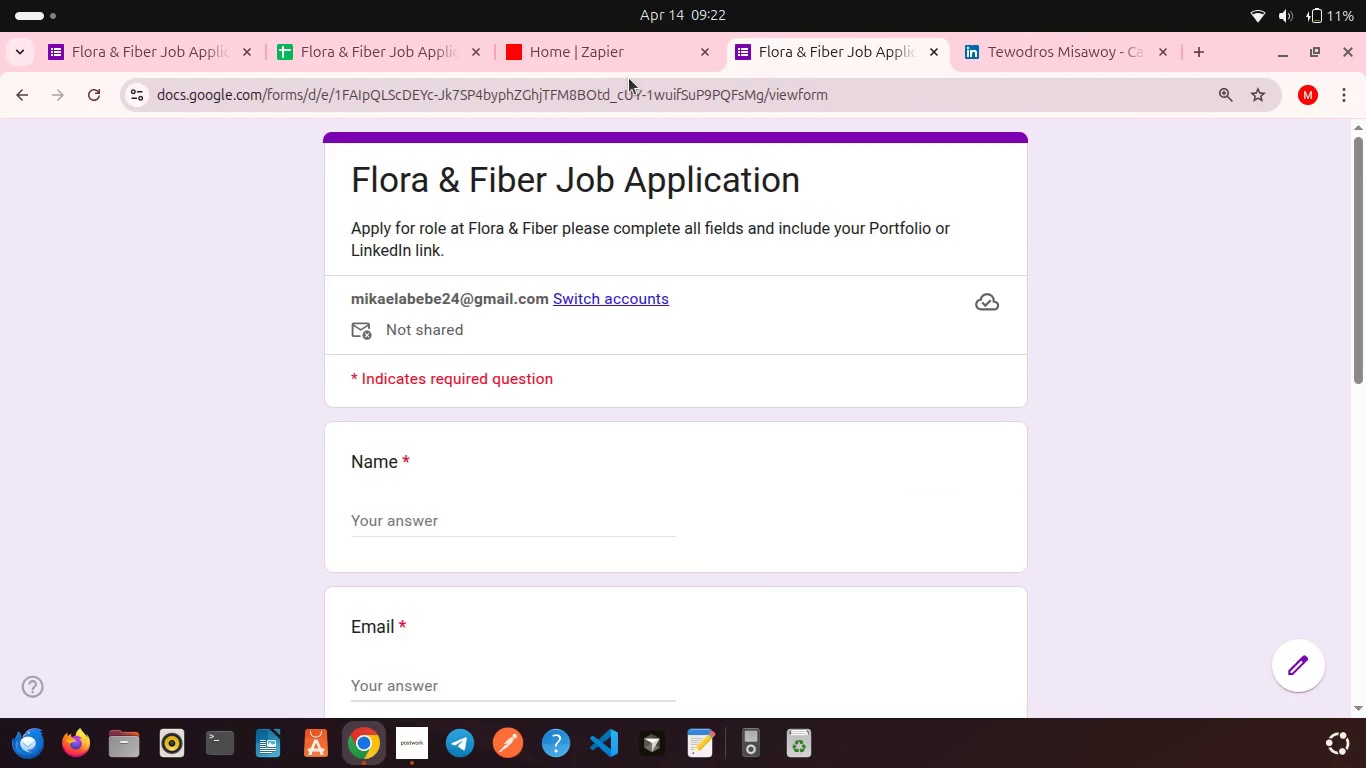 
left_click([428, 41])
 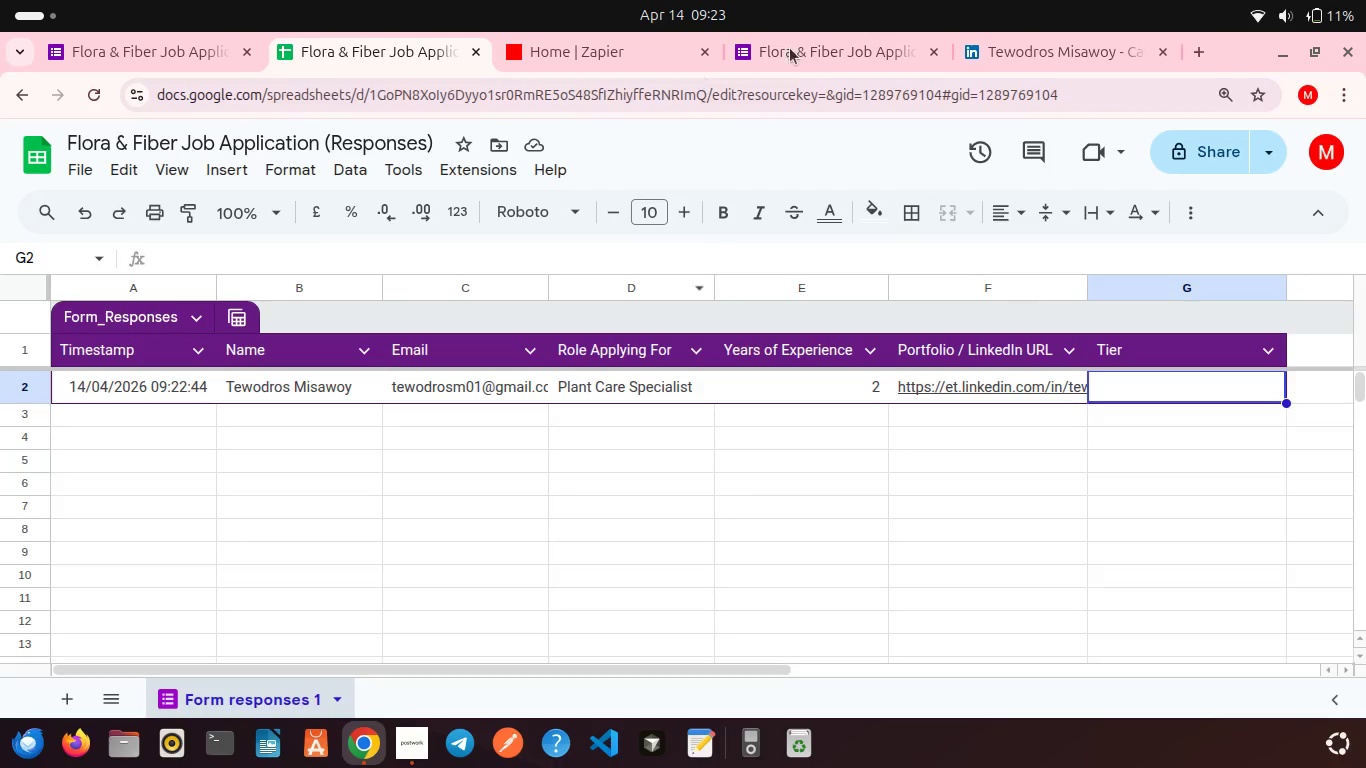 
mouse_move([821, 40])
 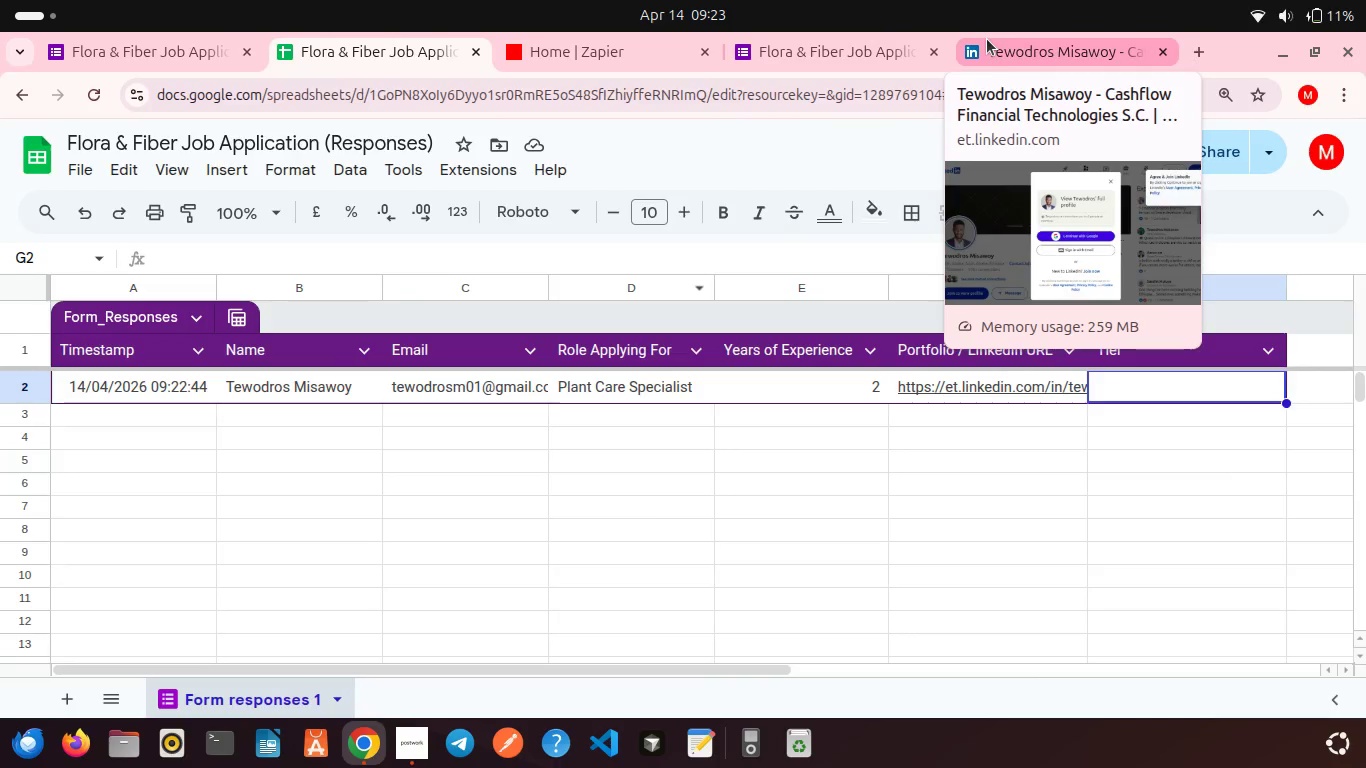 
left_click([987, 39])
 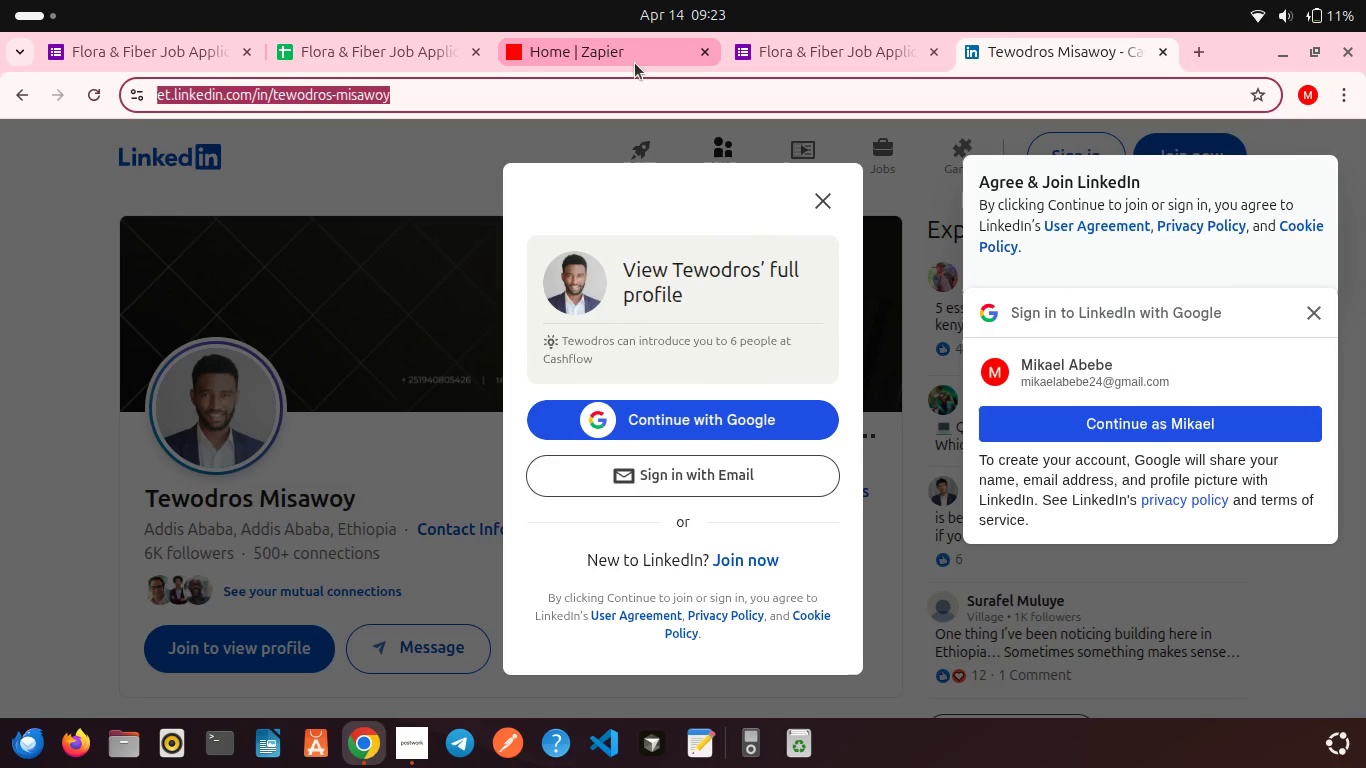 
left_click([635, 63])
 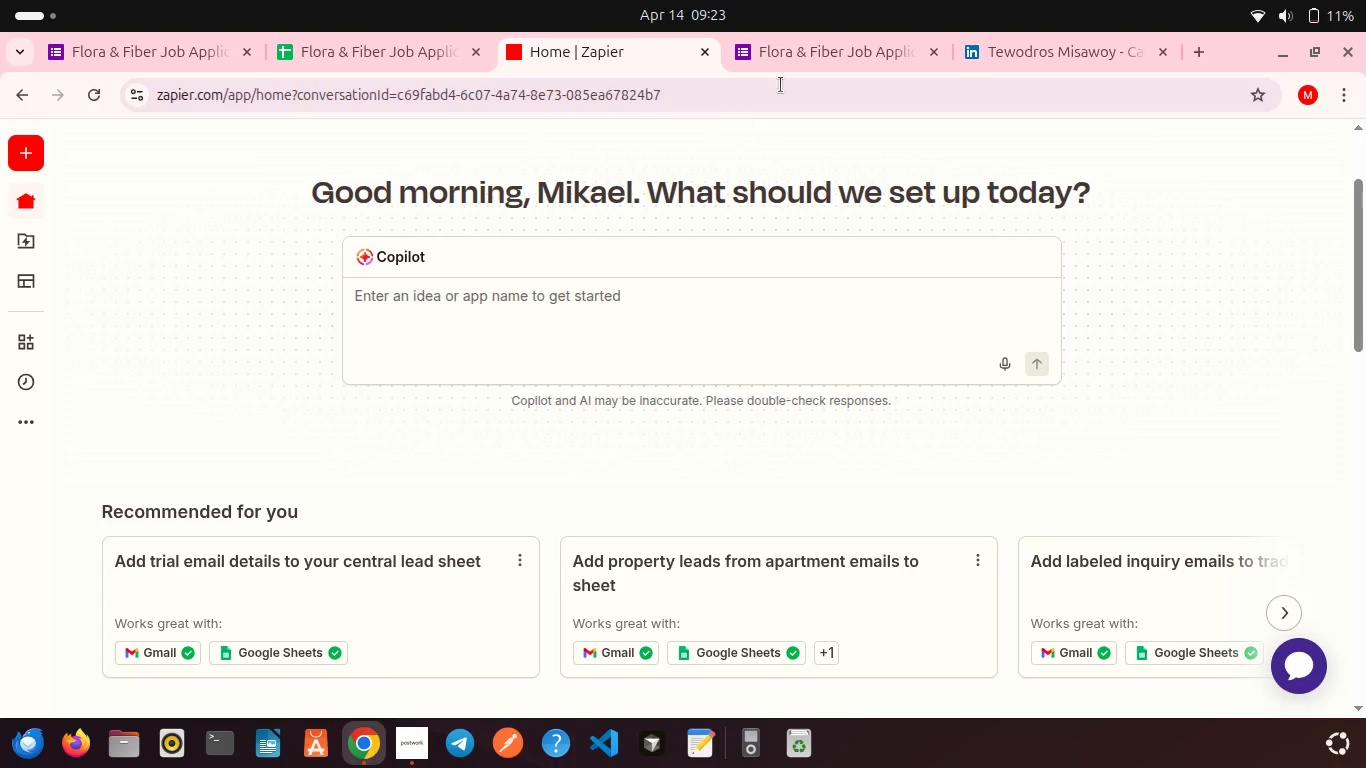 
left_click([822, 63])
 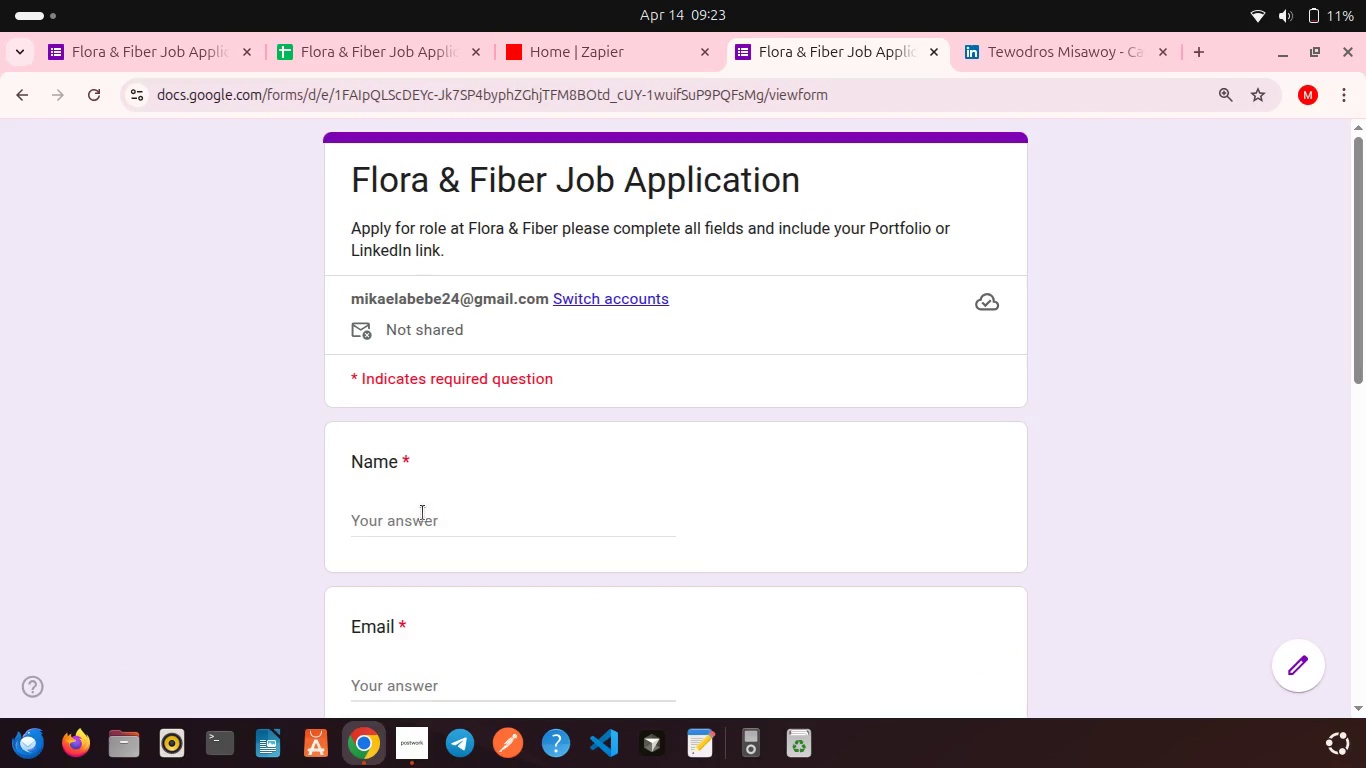 
left_click([421, 516])
 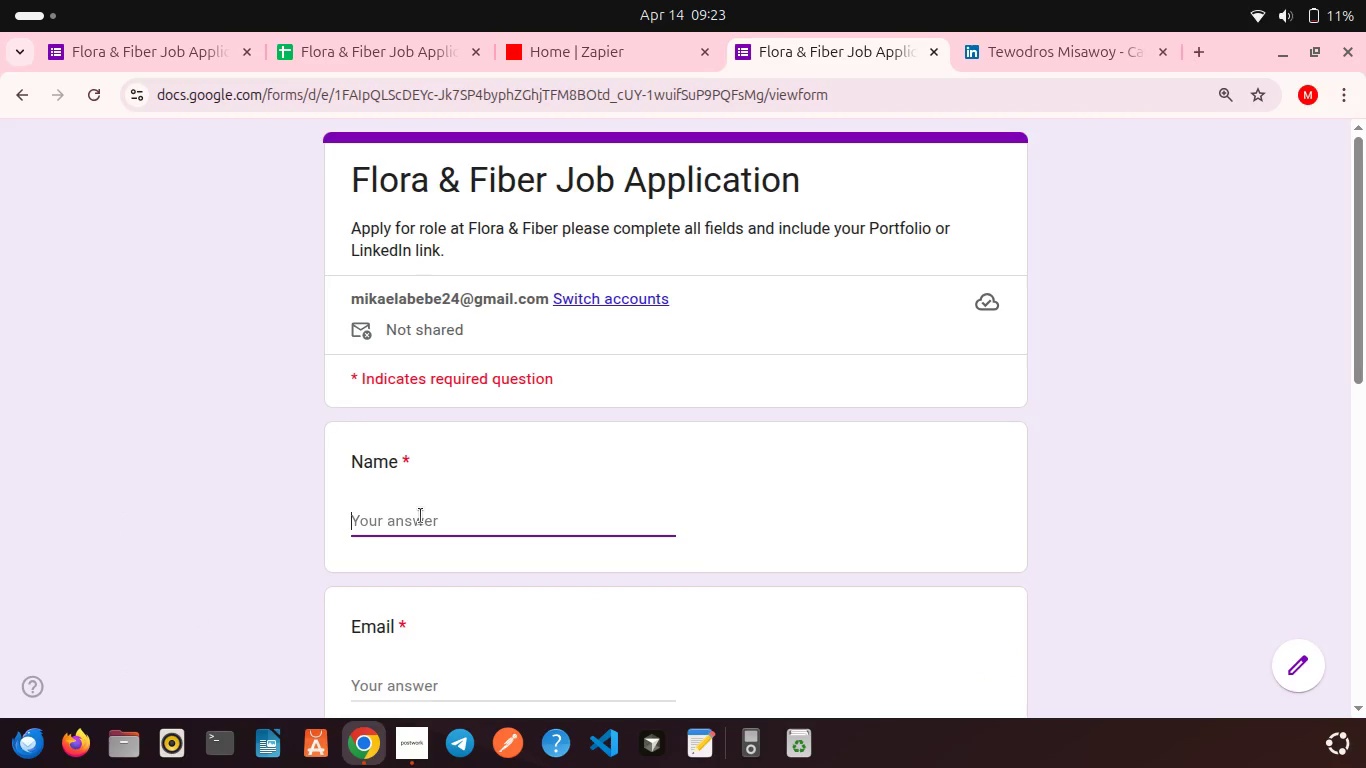 
type(Yosef Abawa)
 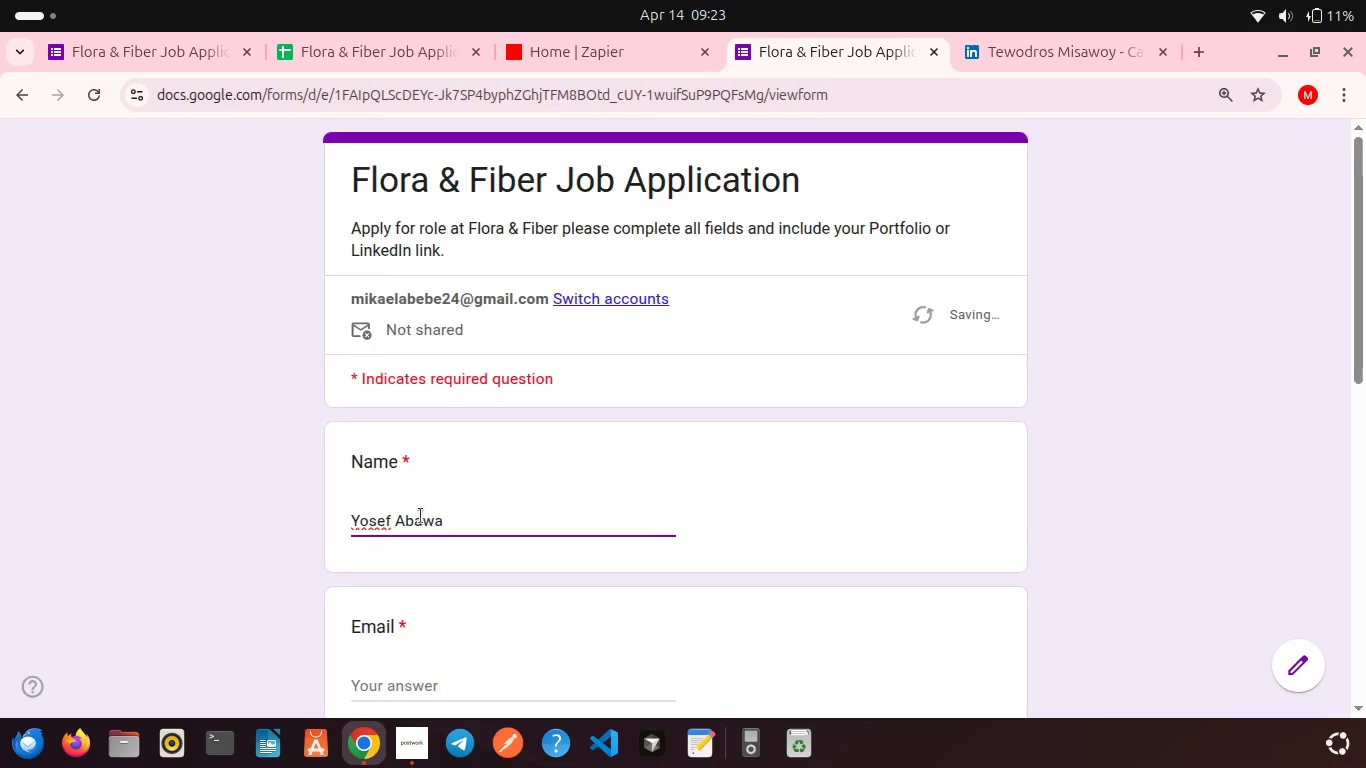 
scroll: coordinate [421, 516], scroll_direction: down, amount: 1.0
 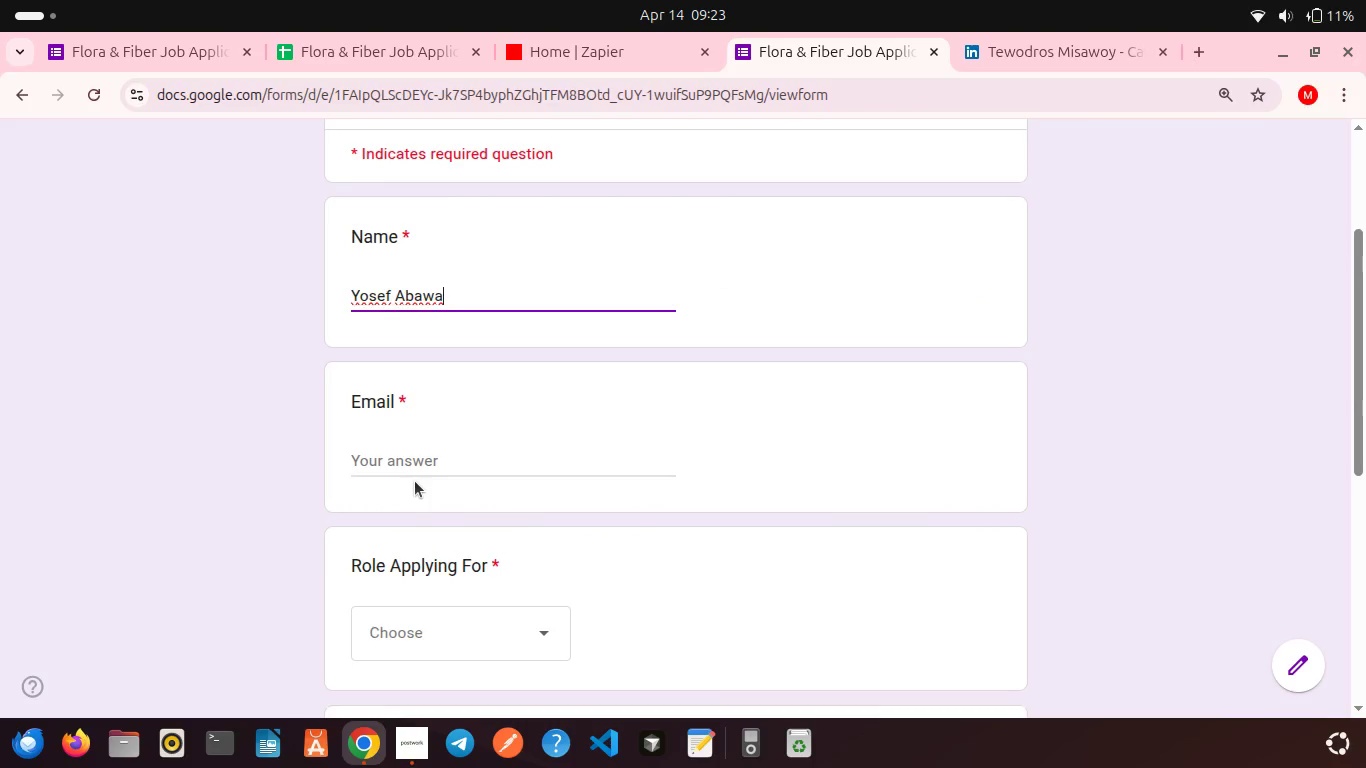 
left_click([415, 481])
 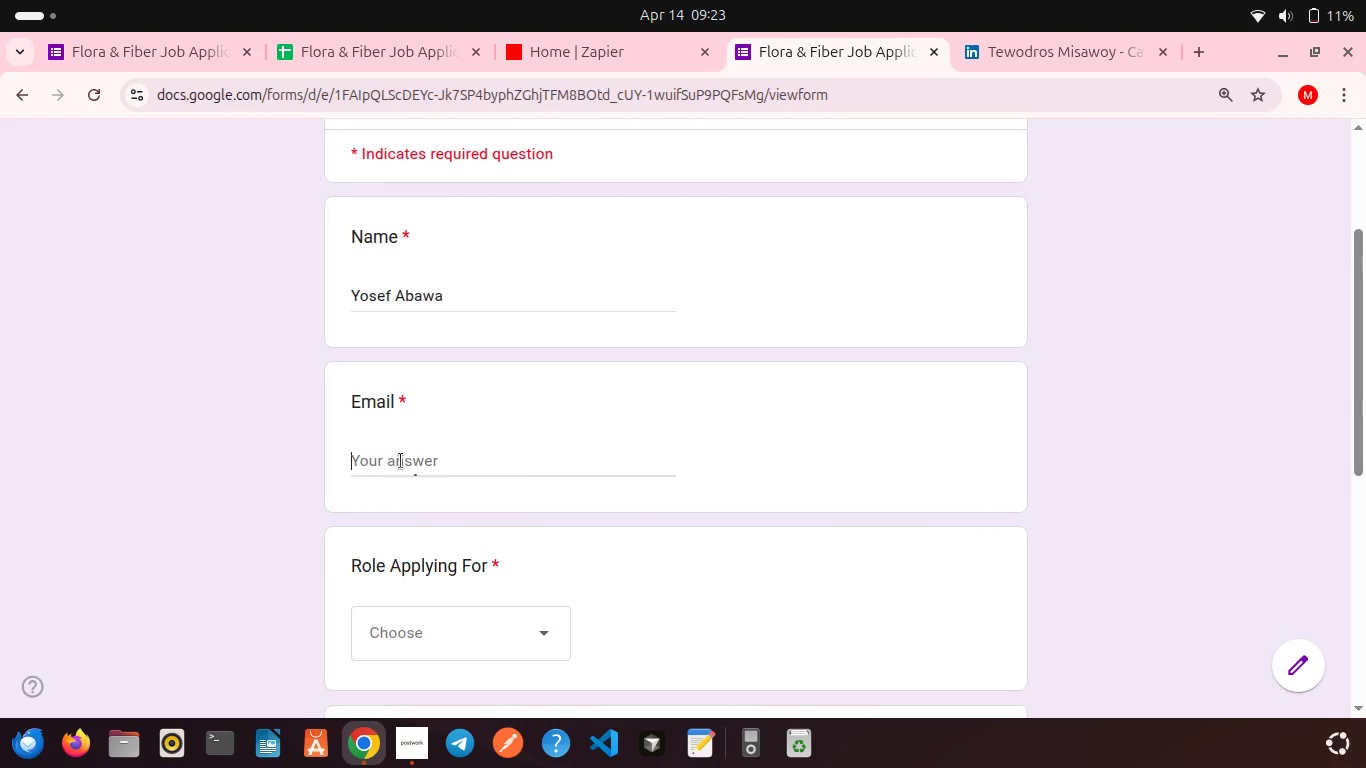 
left_click([401, 461])
 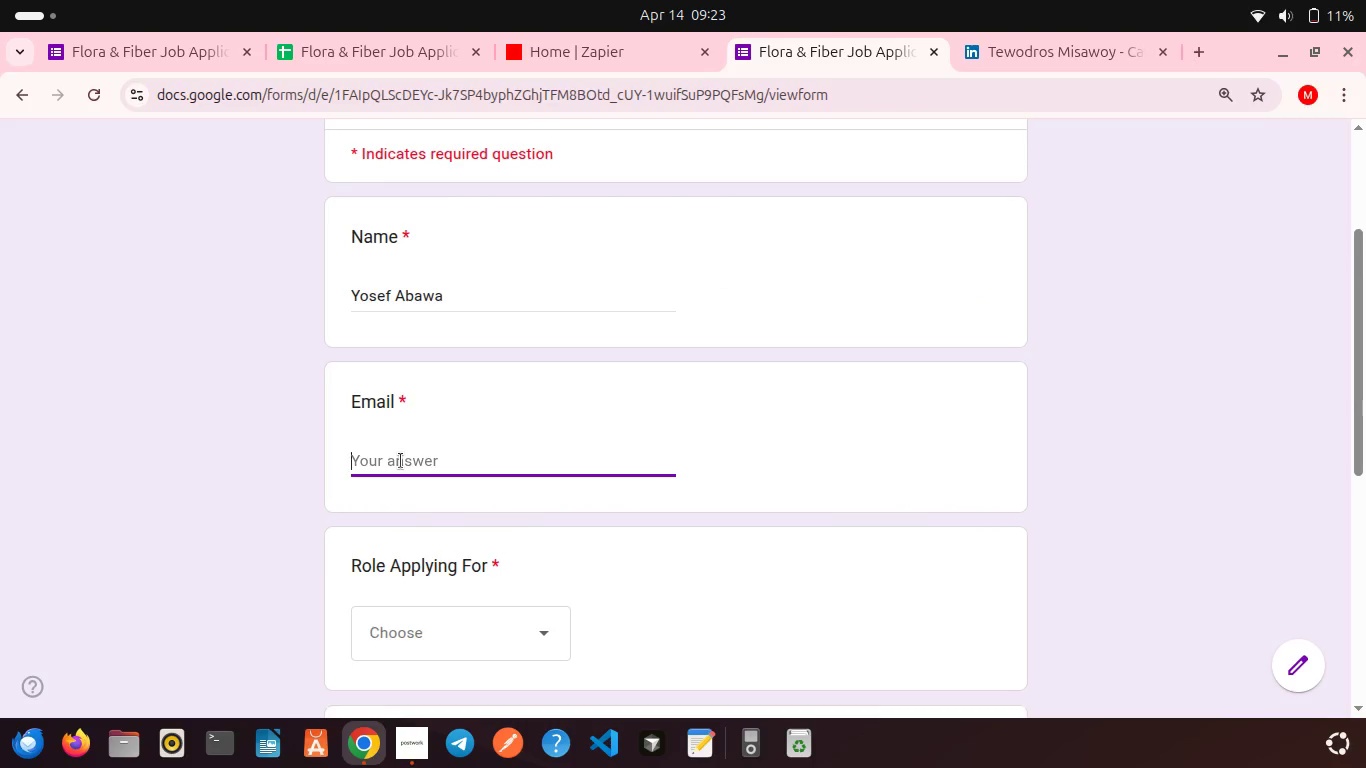 
type(yosef@gmail.com)
 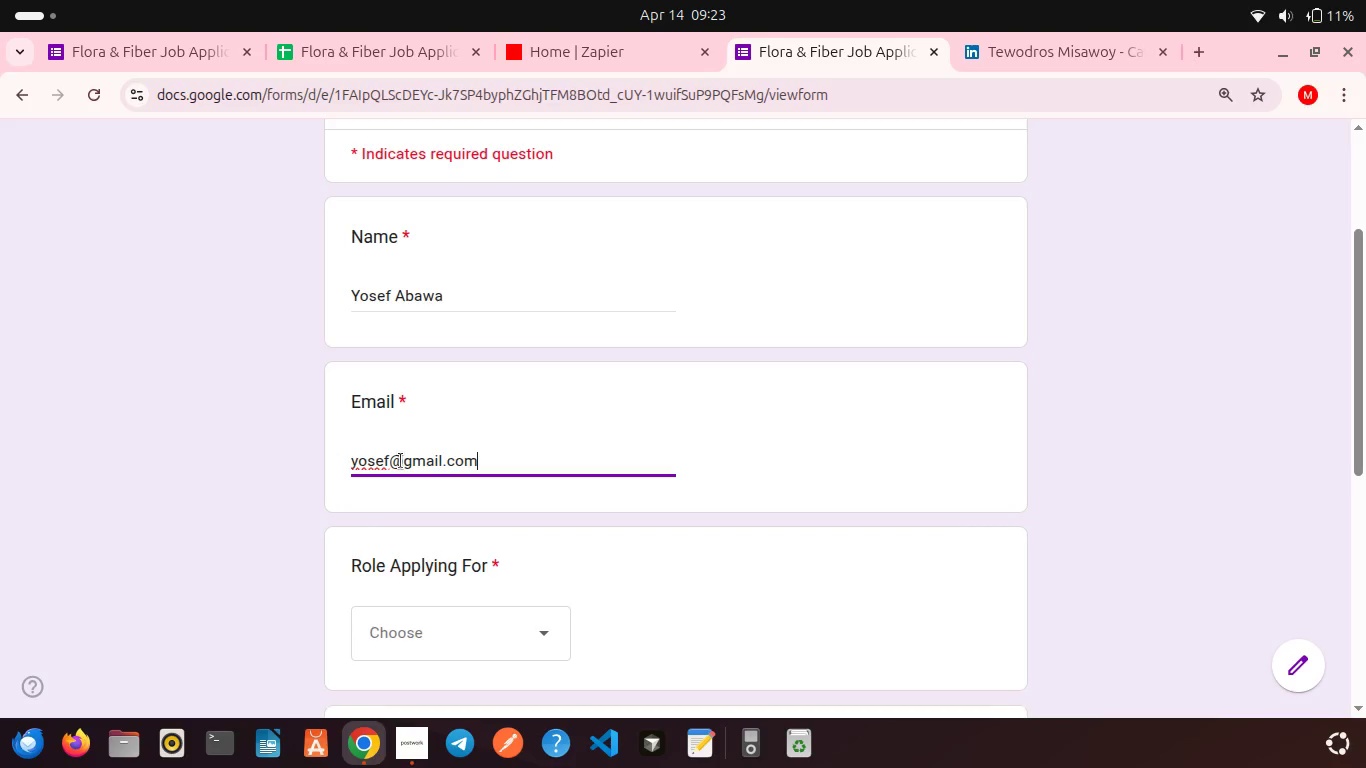 
scroll: coordinate [415, 428], scroll_direction: down, amount: 2.0
 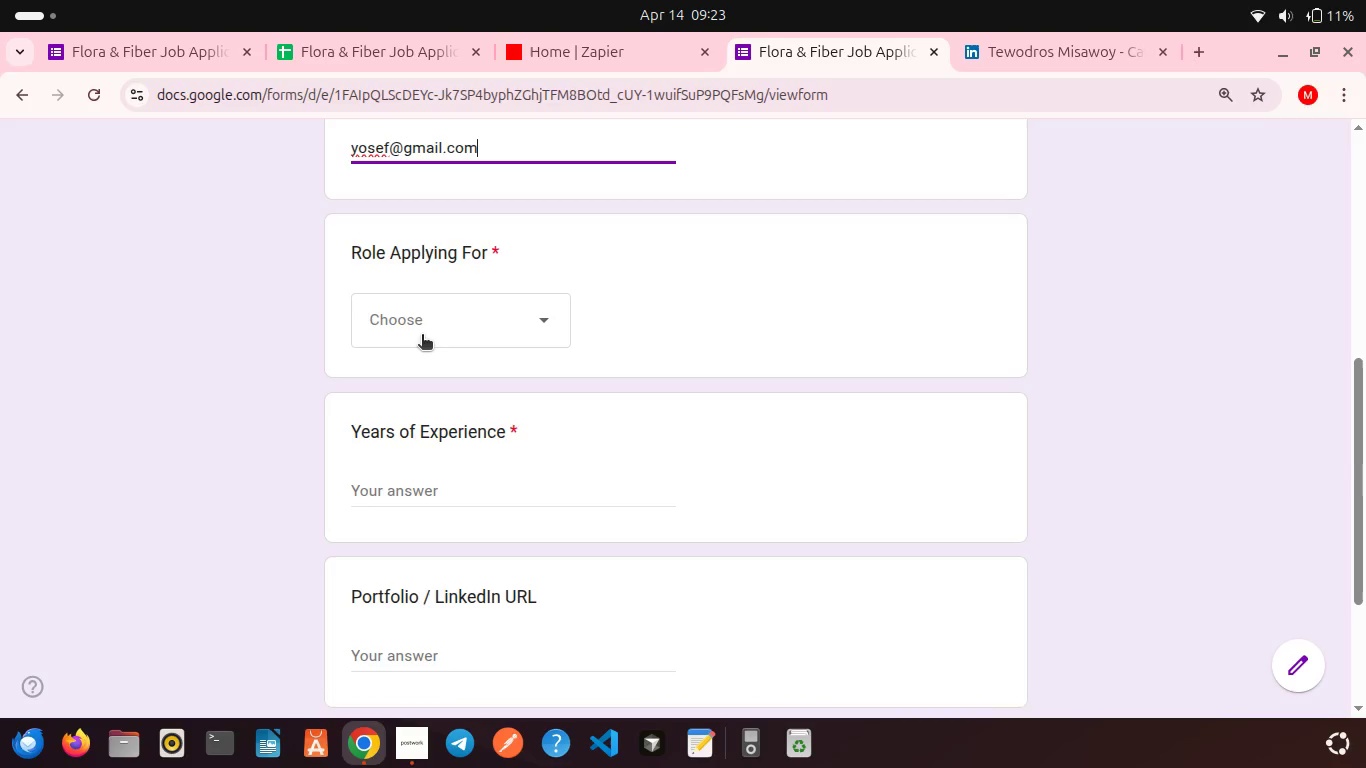 
left_click([422, 336])
 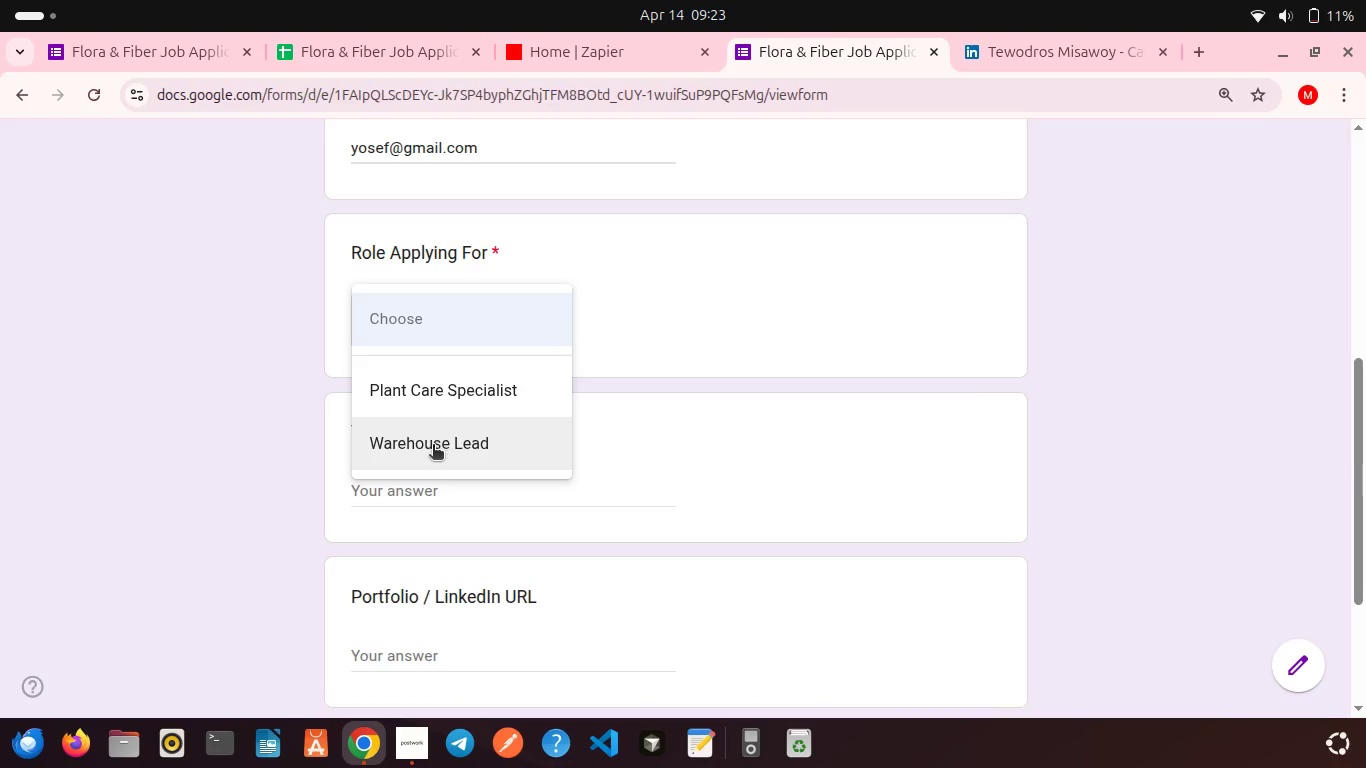 
left_click([433, 446])
 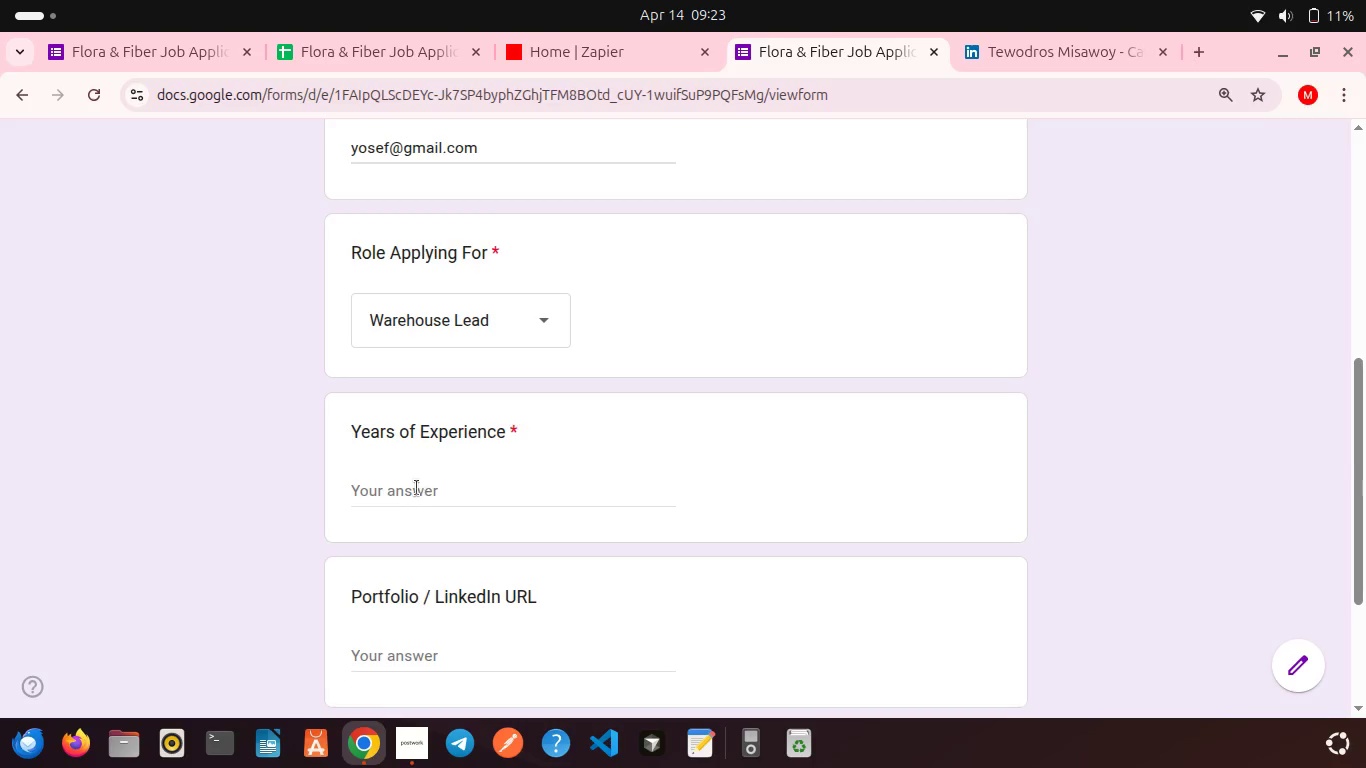 
left_click([416, 487])
 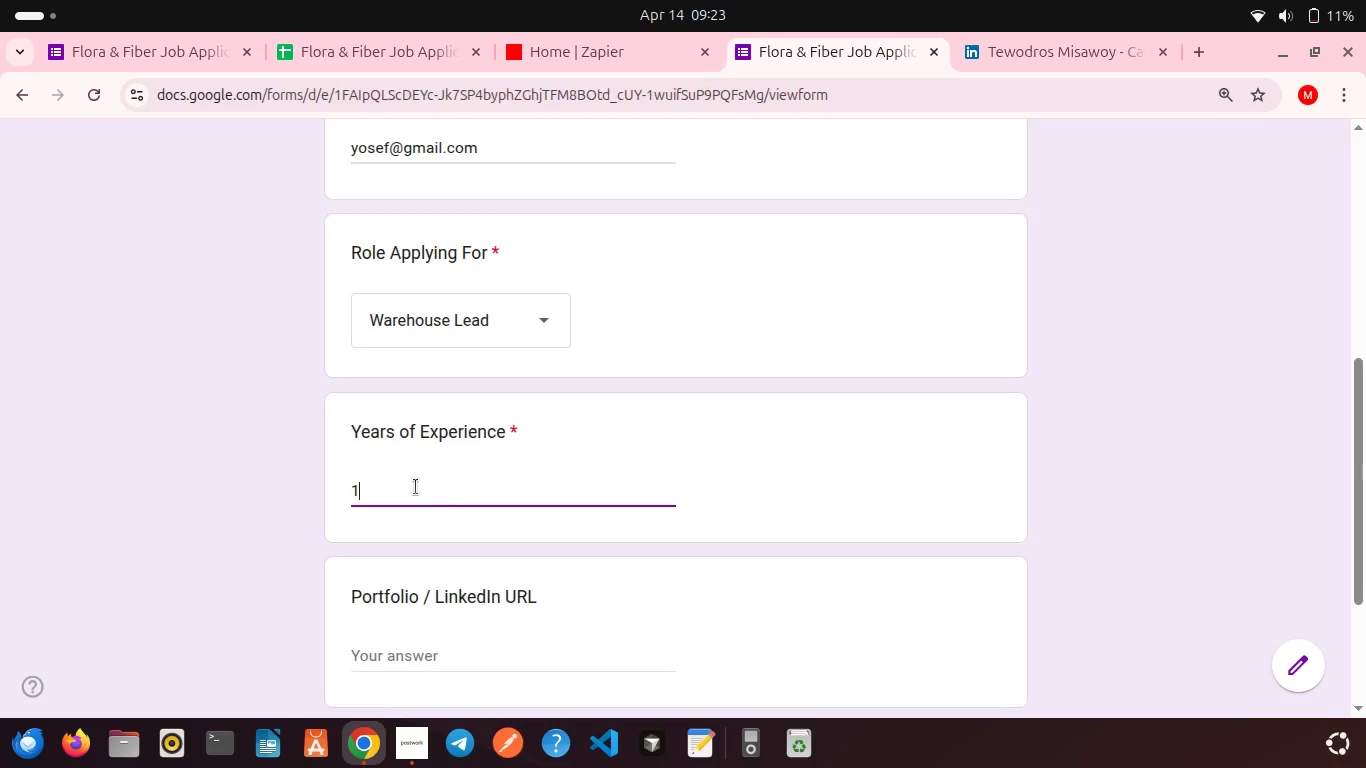 
key(1)
 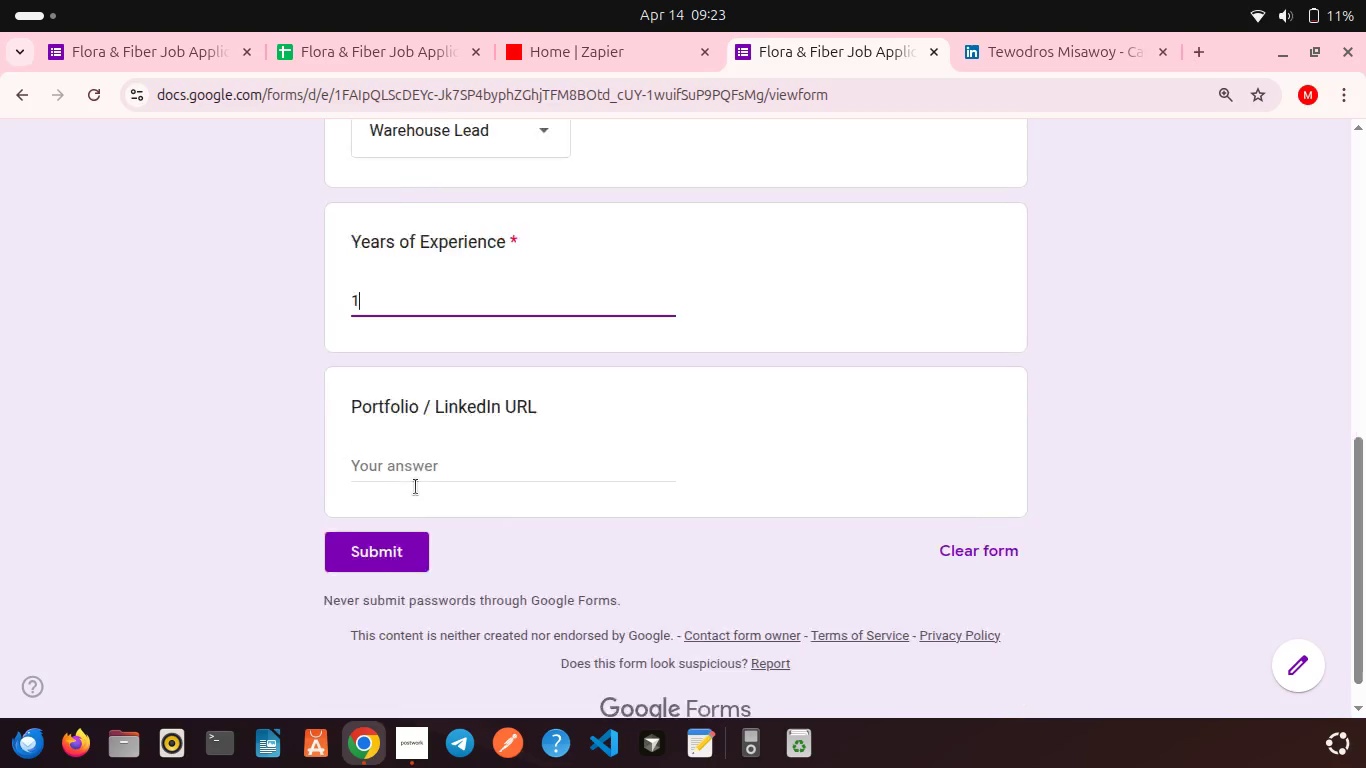 
scroll: coordinate [416, 487], scroll_direction: down, amount: 4.0
 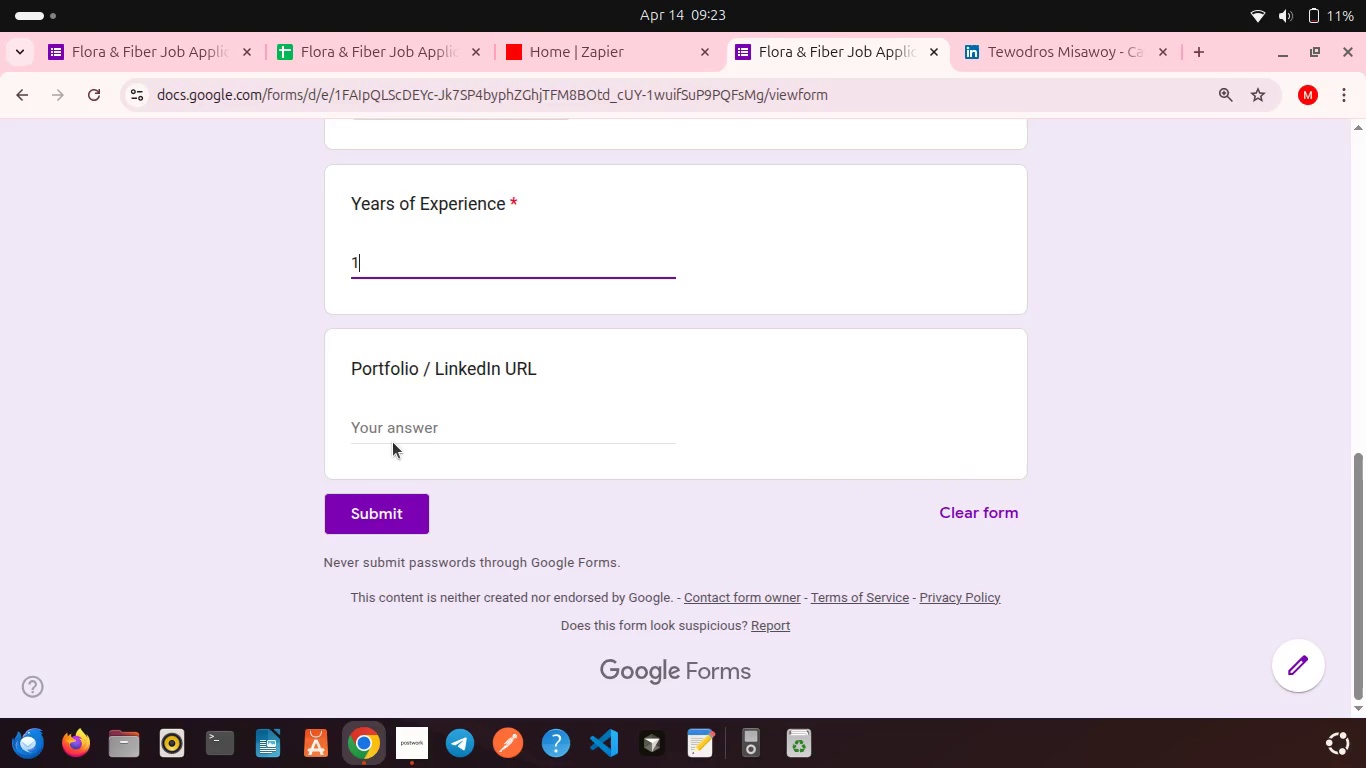 
left_click([393, 442])
 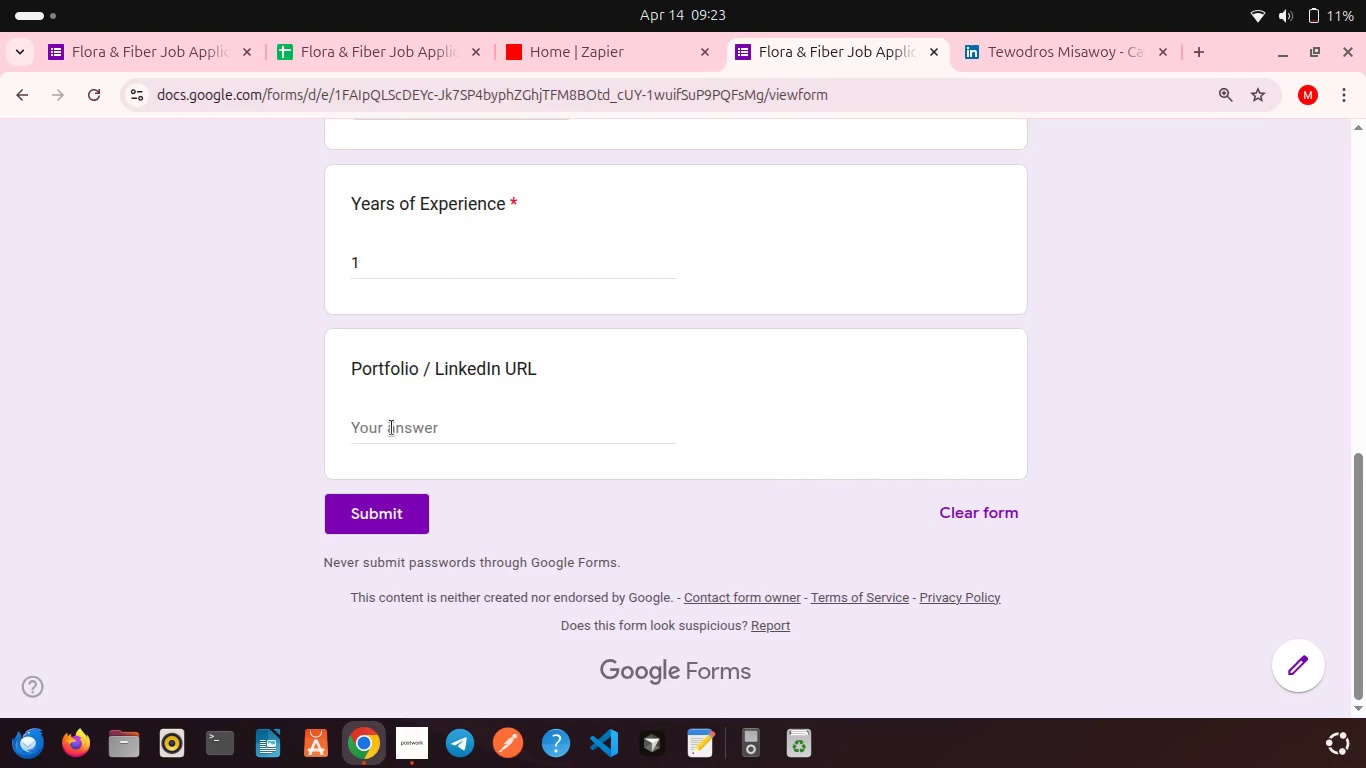 
left_click([392, 428])
 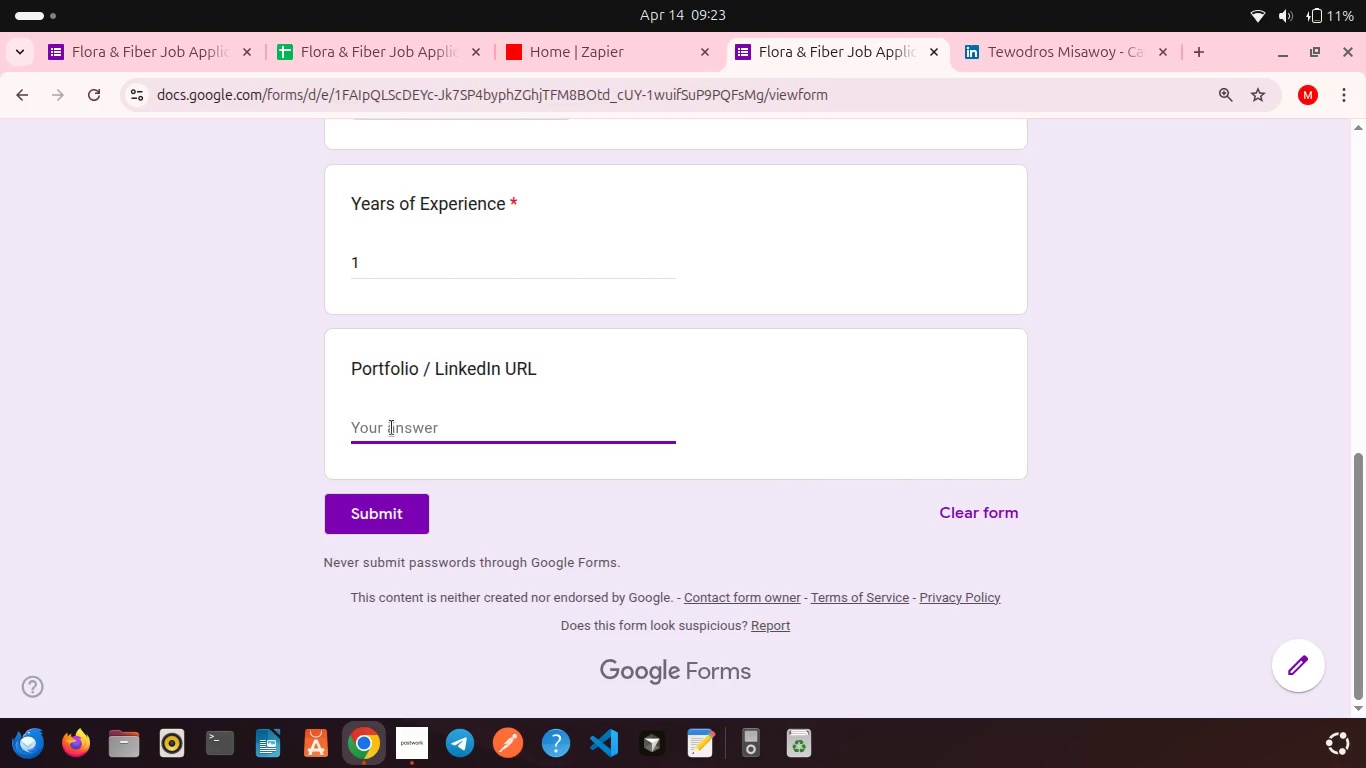 
key(Control+V)
 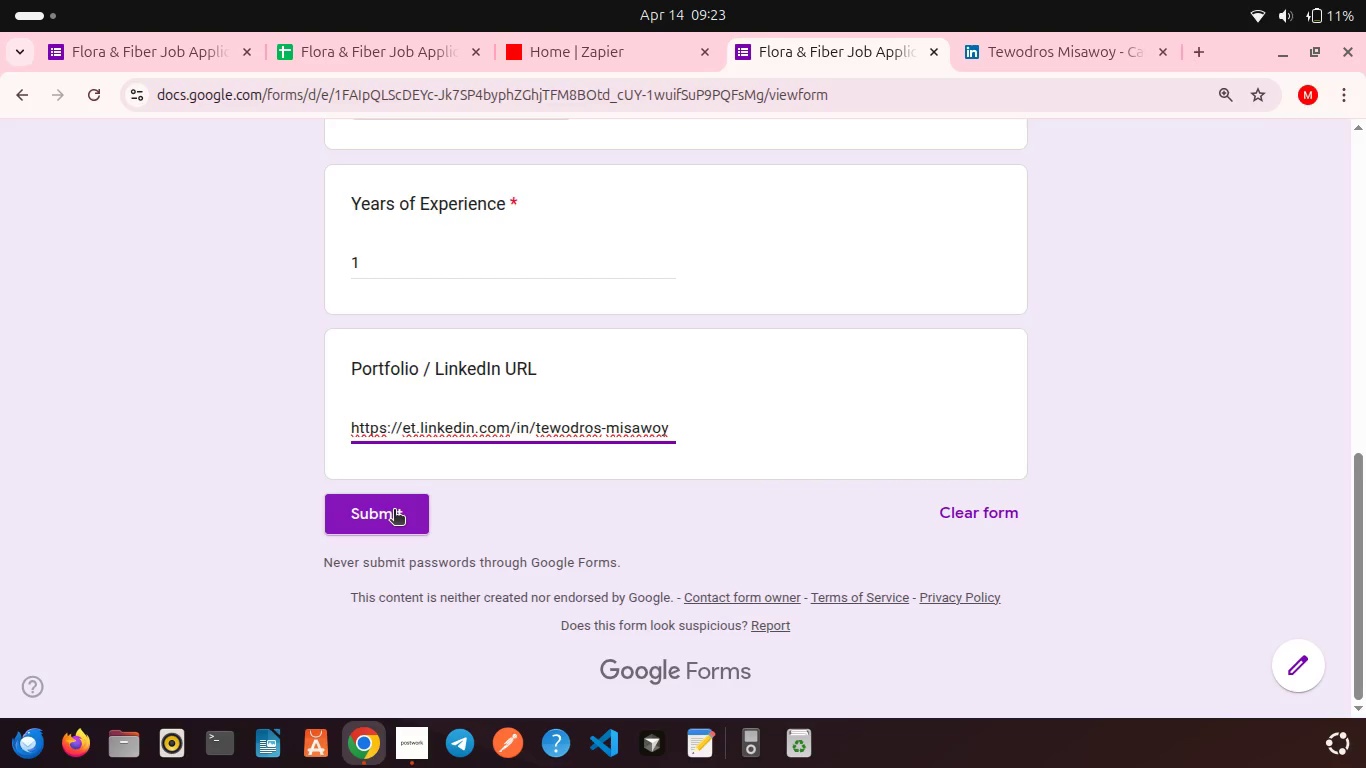 
left_click([394, 511])
 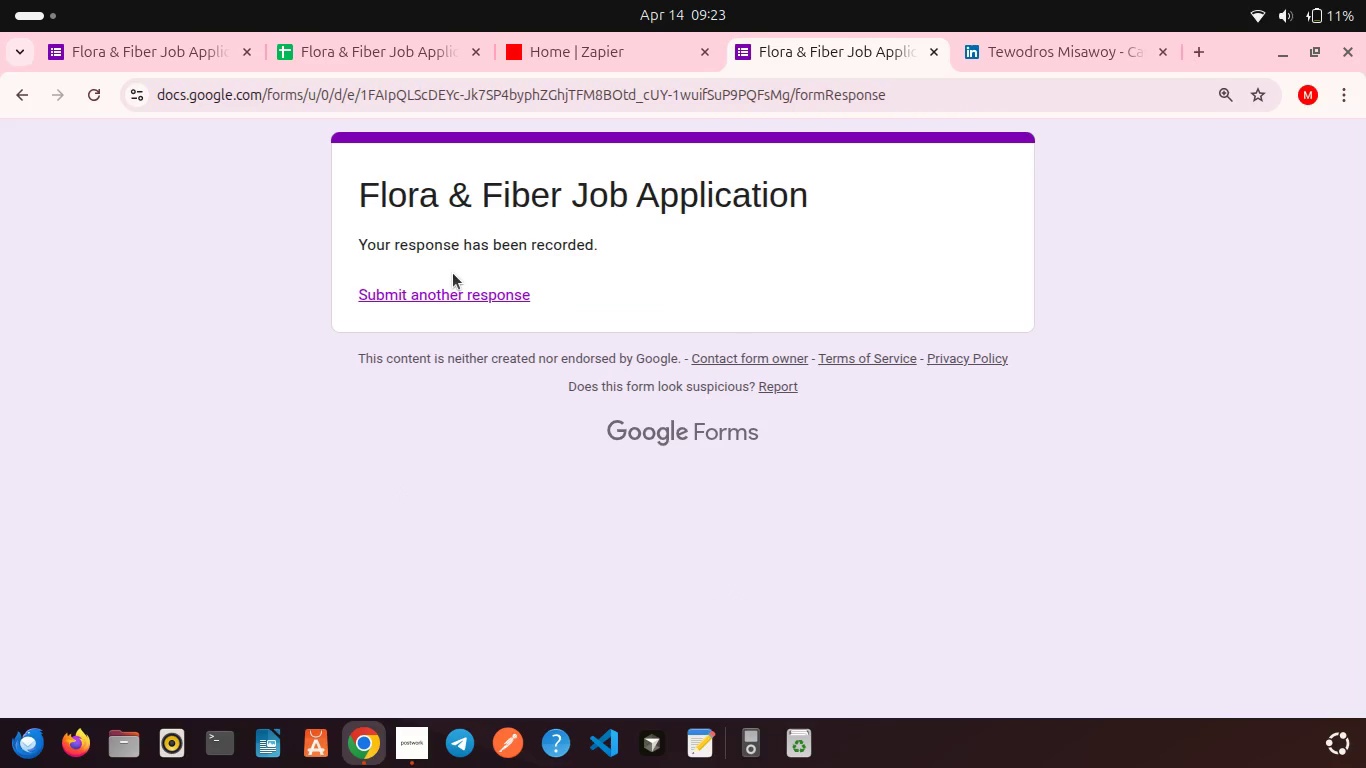 
left_click([459, 290])
 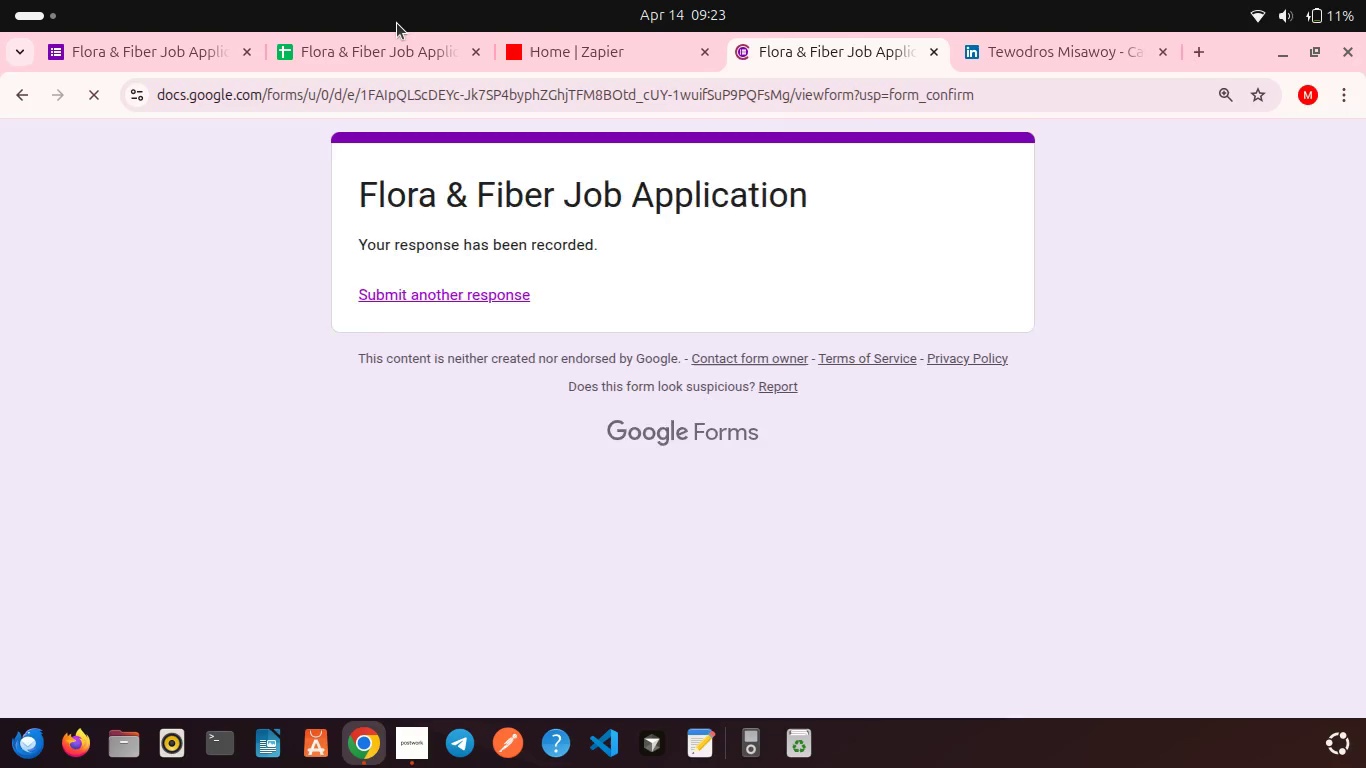 
left_click([397, 23])
 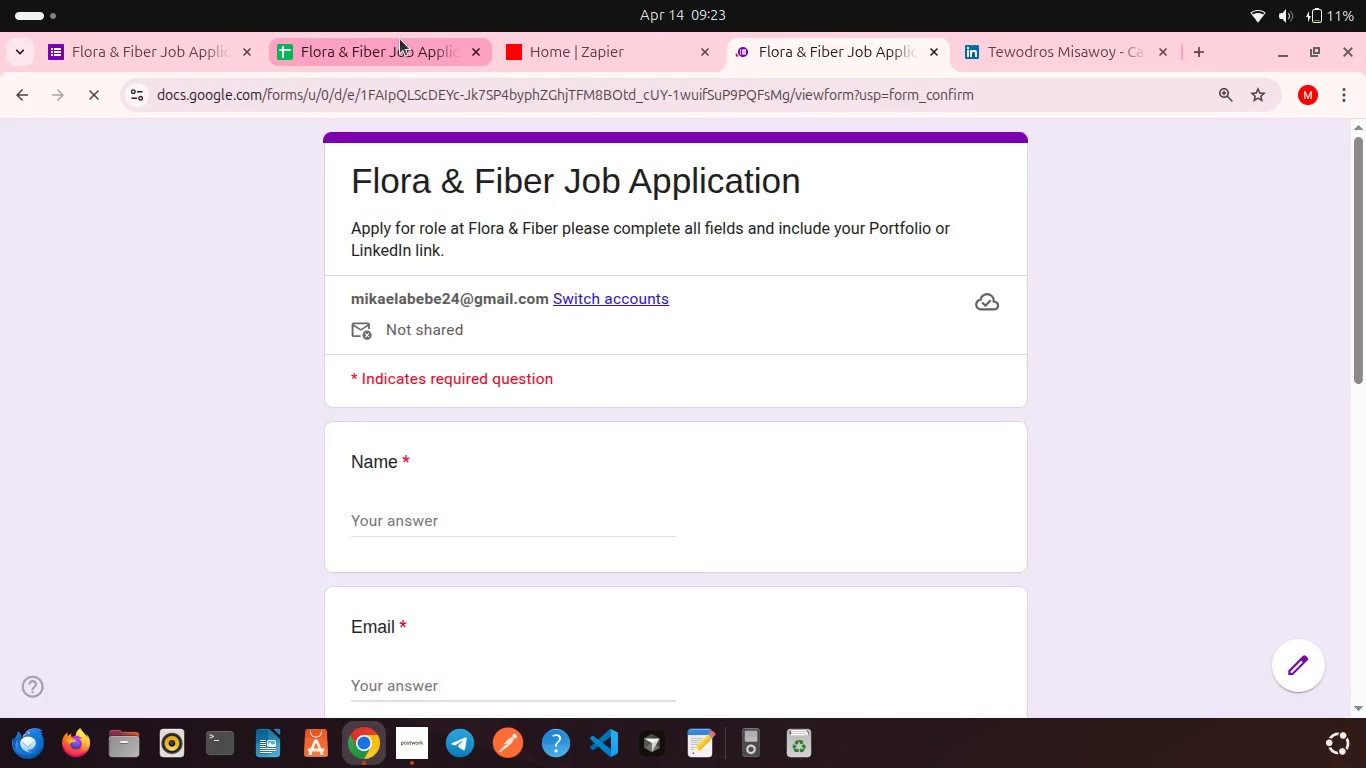 
left_click([400, 39])
 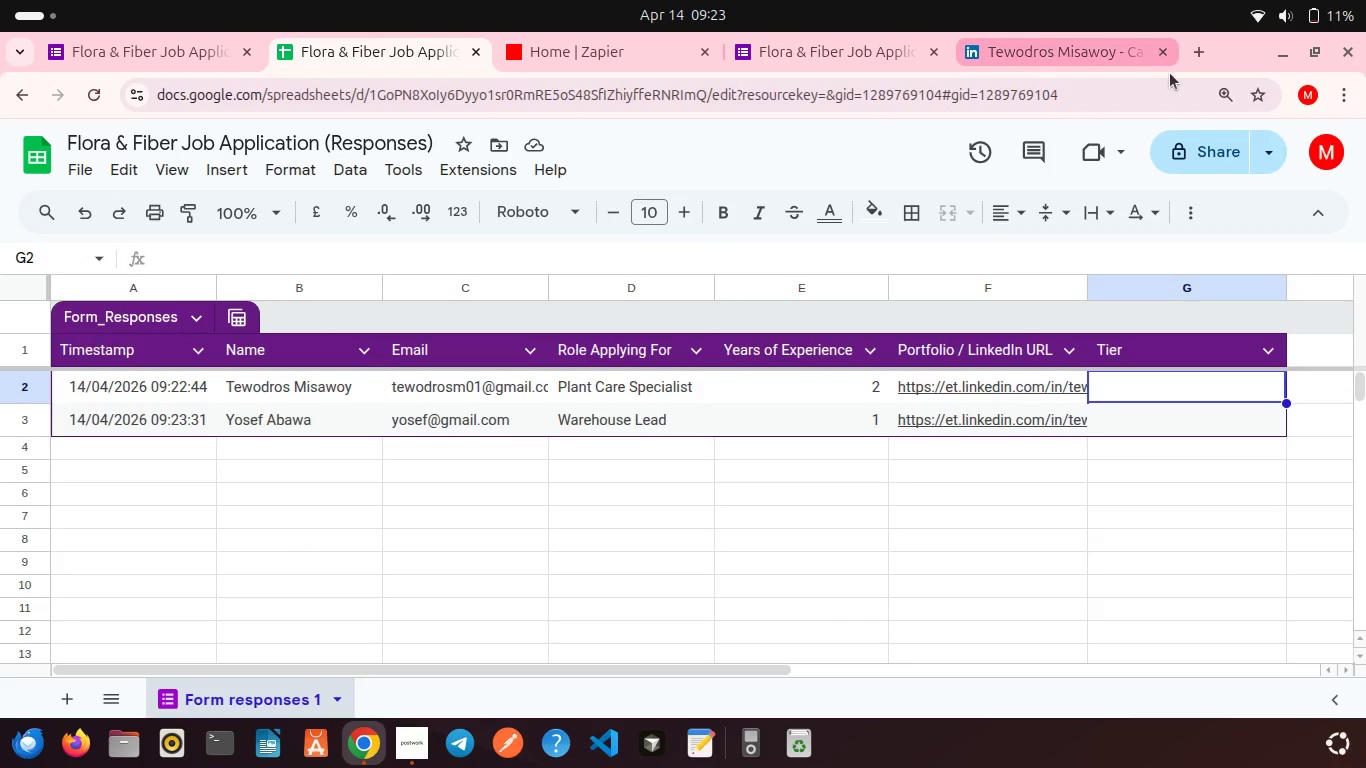 
left_click([1165, 54])
 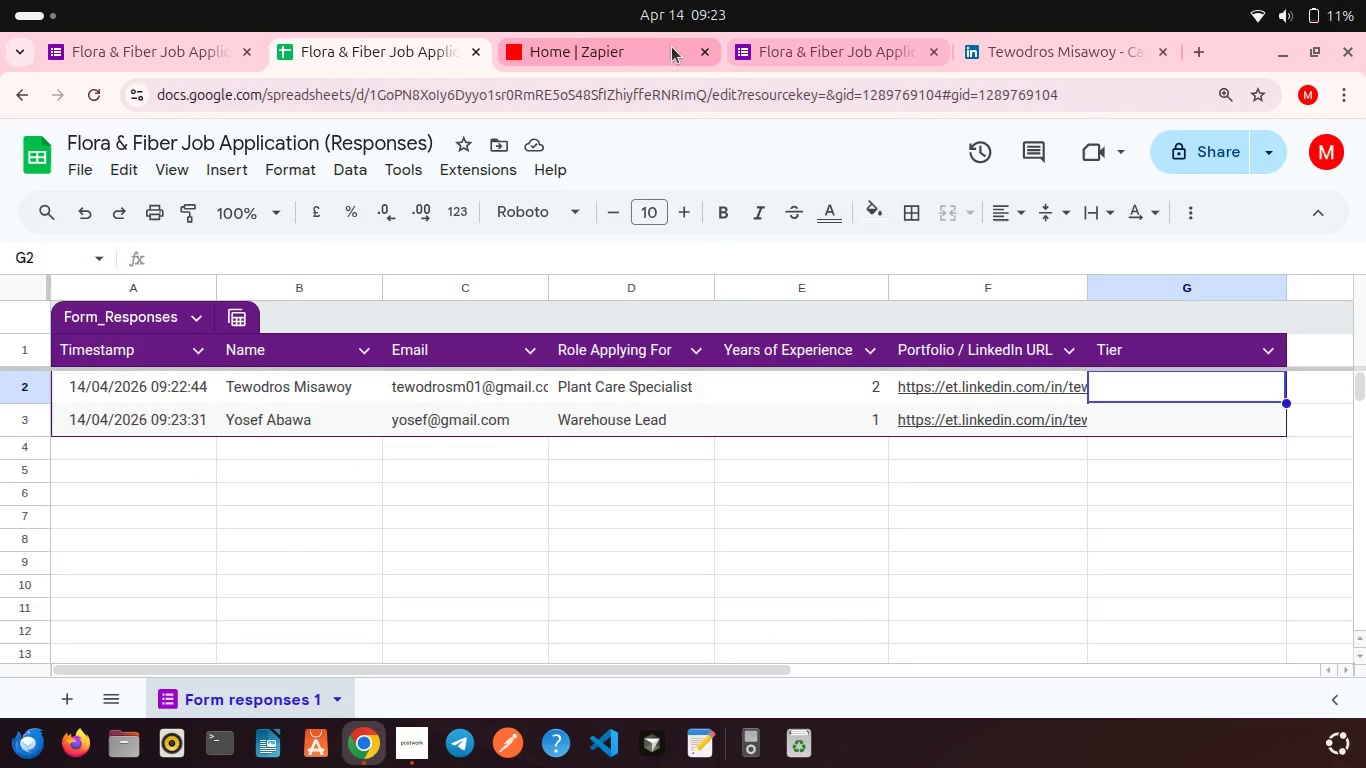 
left_click([672, 47])
 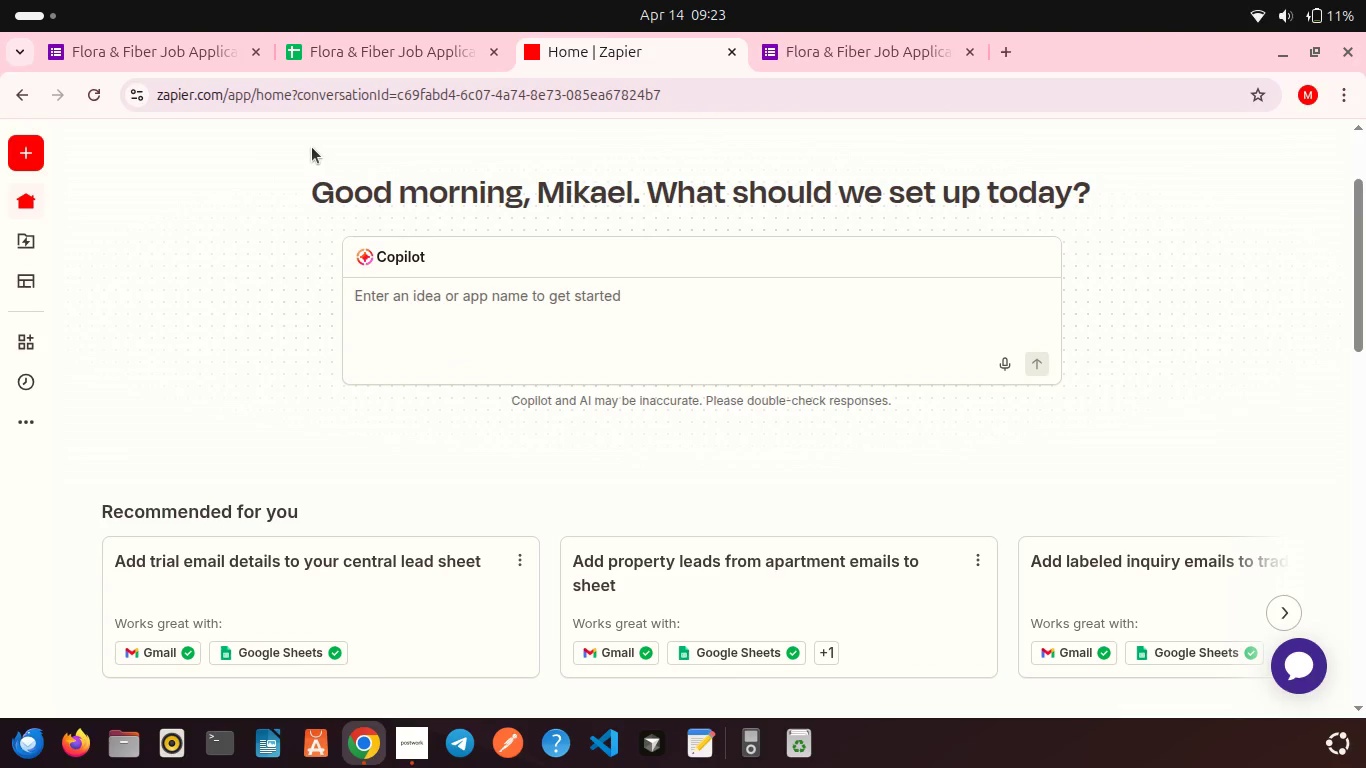 
mouse_move([348, 43])
 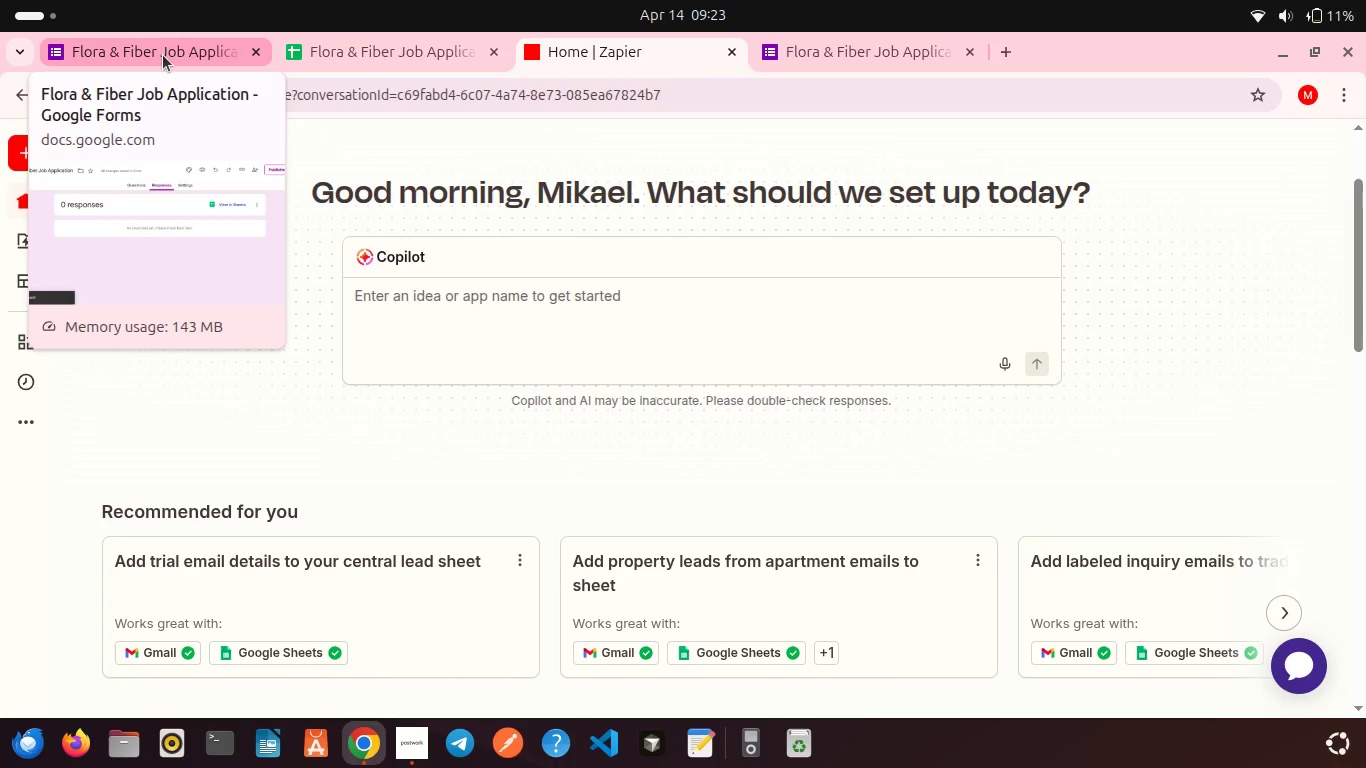 
left_click([163, 55])
 